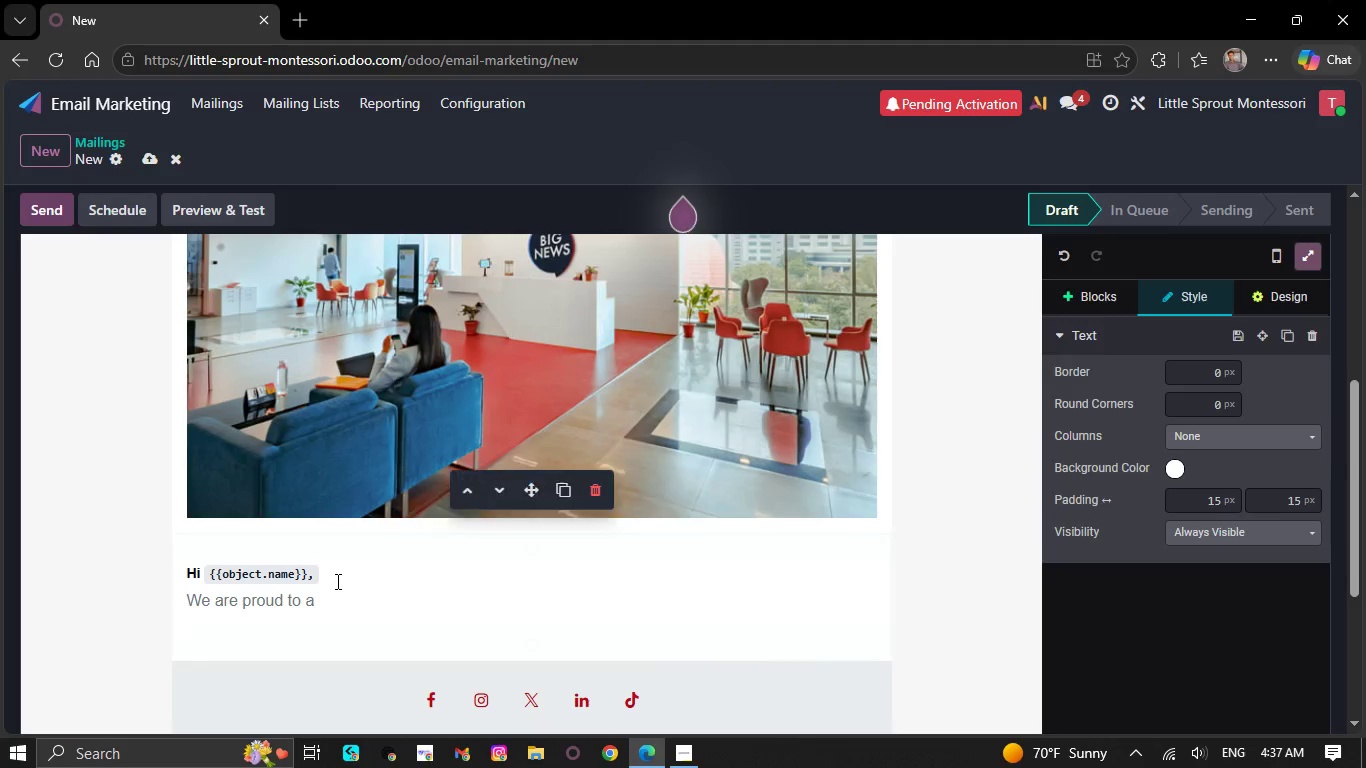 
left_click([339, 607])
 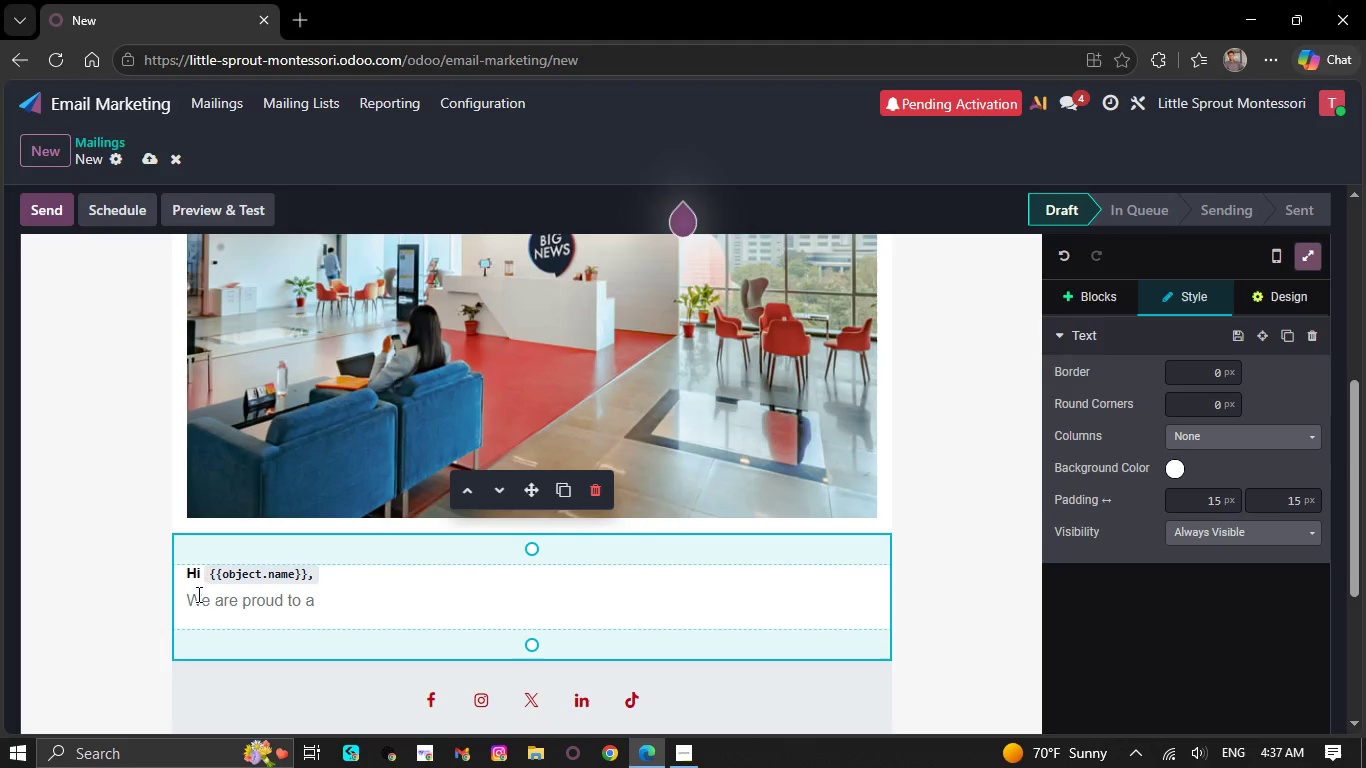 
left_click_drag(start_coordinate=[190, 597], to_coordinate=[339, 599])
 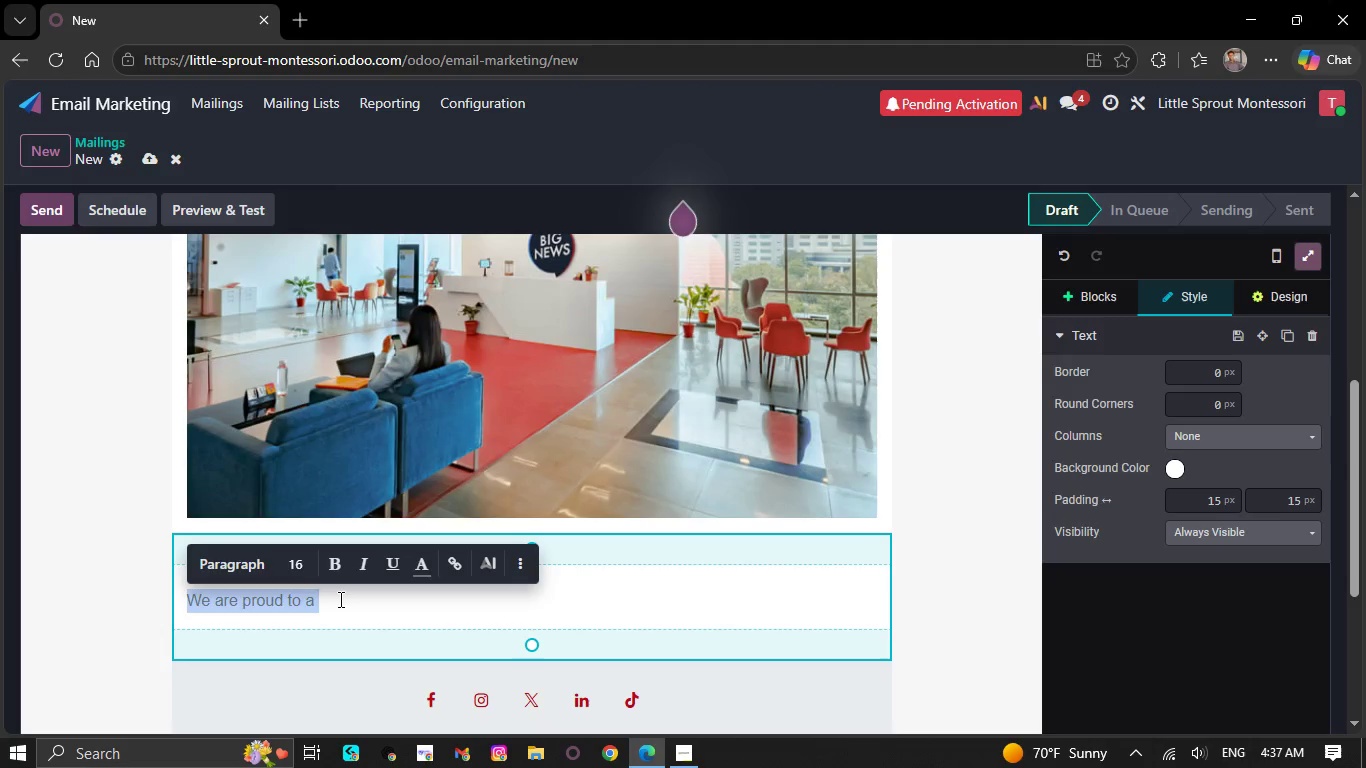 
type(Thank you for taking the time to learn )
 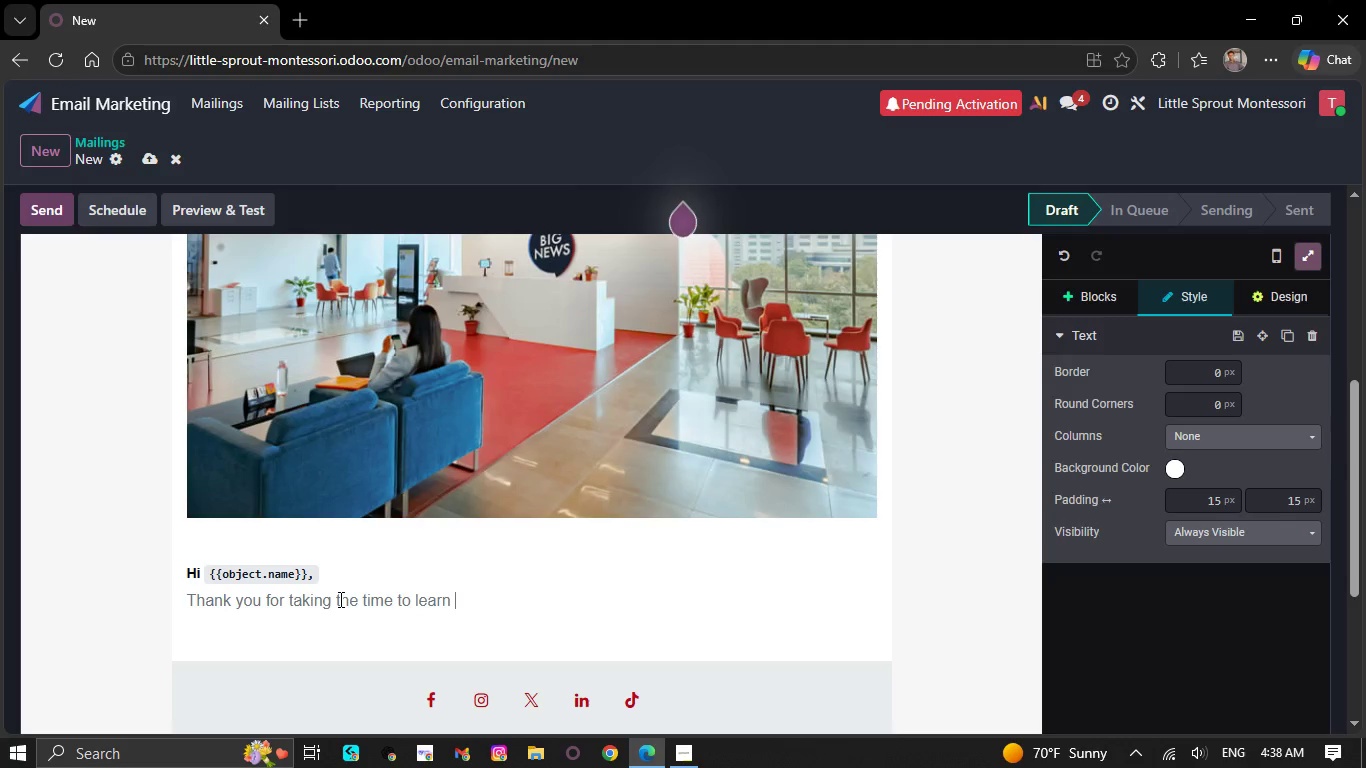 
type(more about Little Sprout Montessori.)
 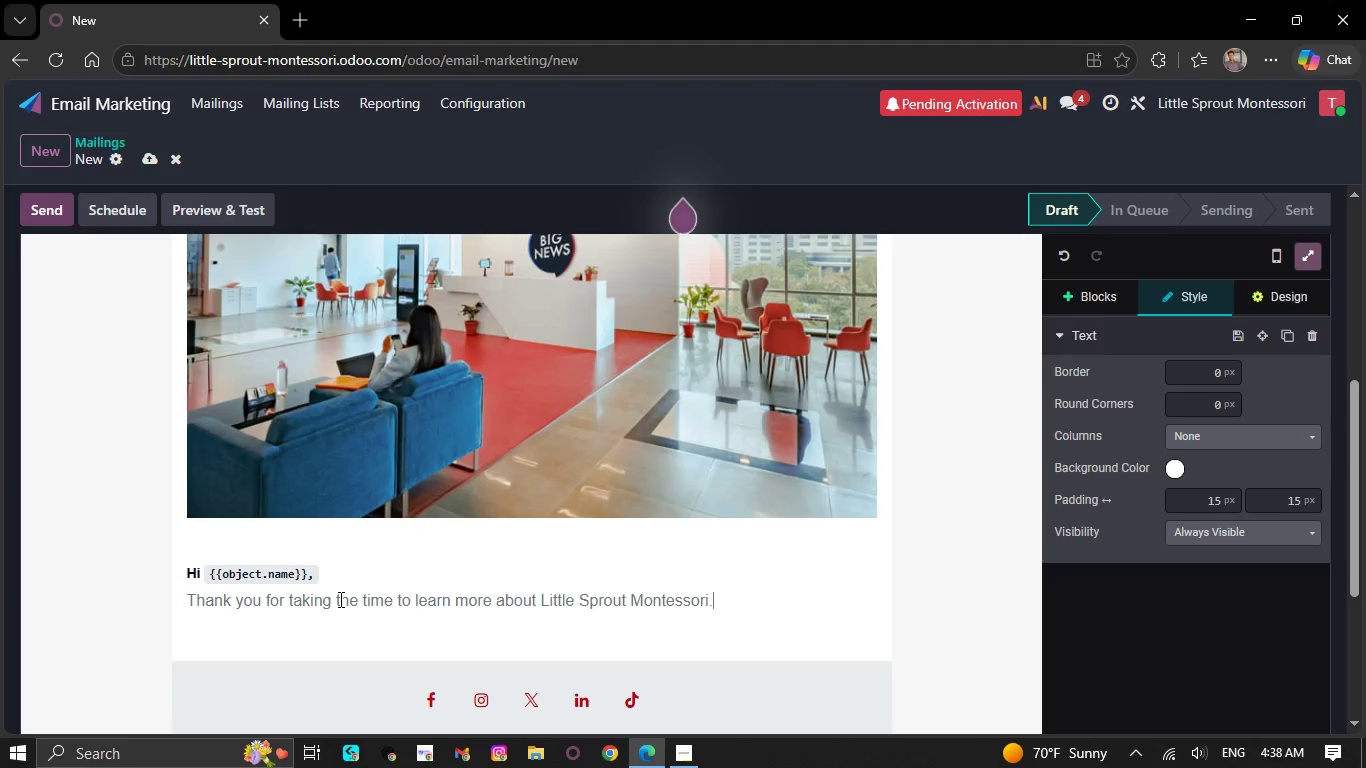 
key(NumpadEnter)
type(The besy)
key(Backspace)
type(t way to experience our school o)
key(Backspace)
type(is )
 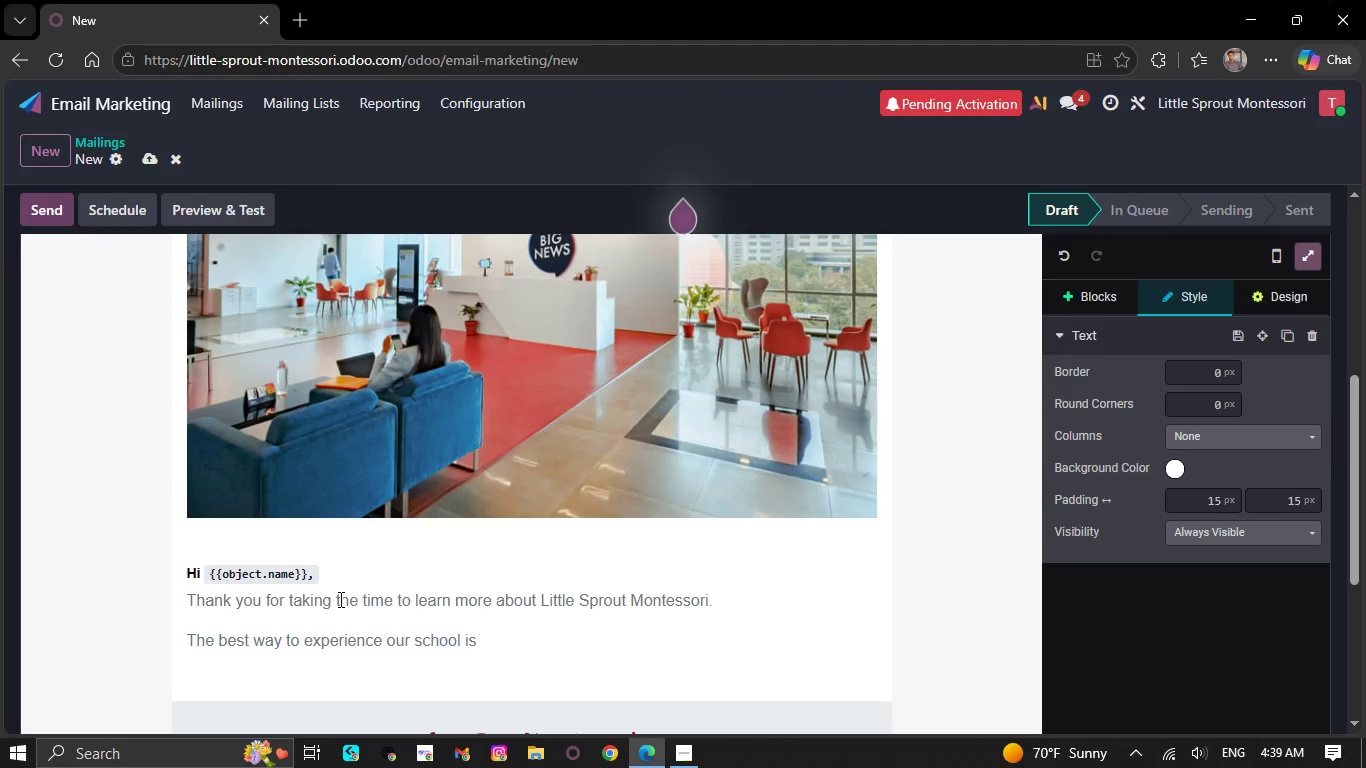 
type(through an in-person visit where )
 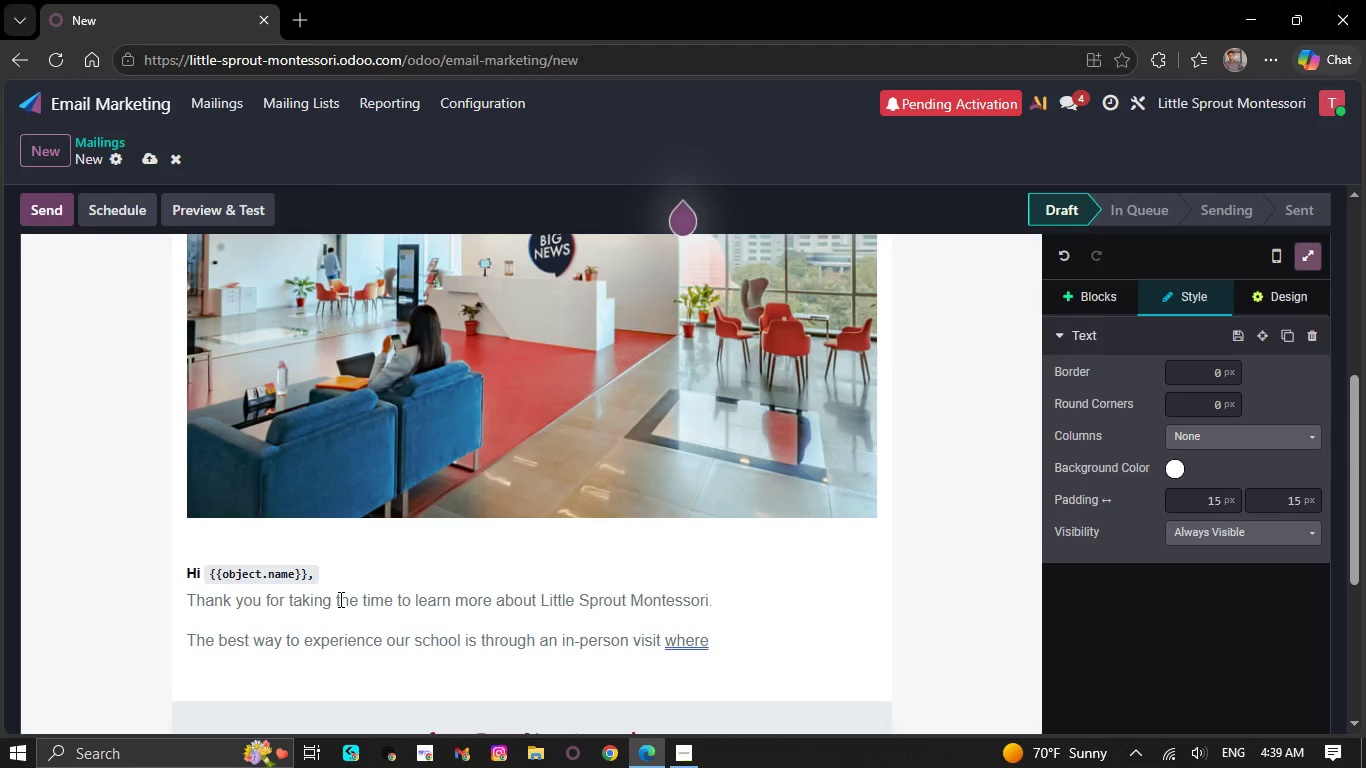 
type(you can:)
 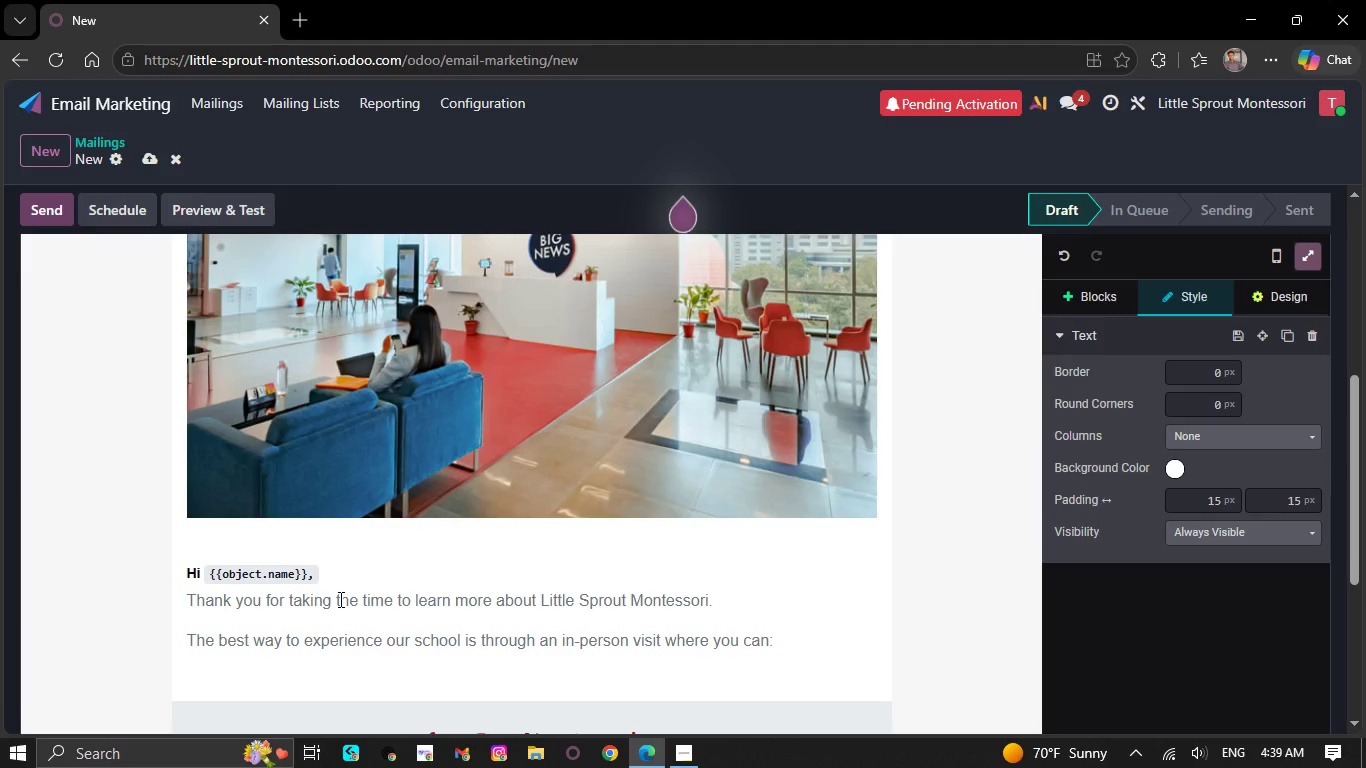 
wait(5.83)
 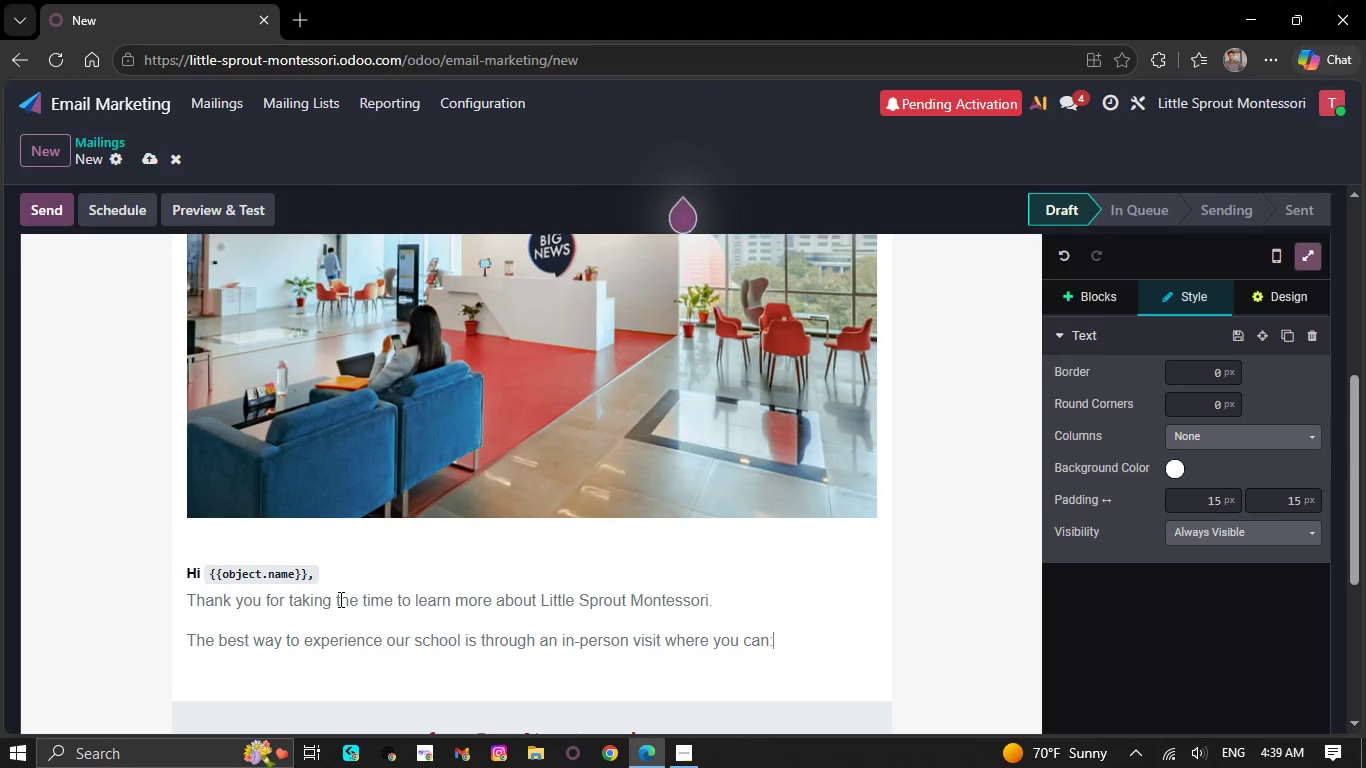 
key(NumpadEnter)
 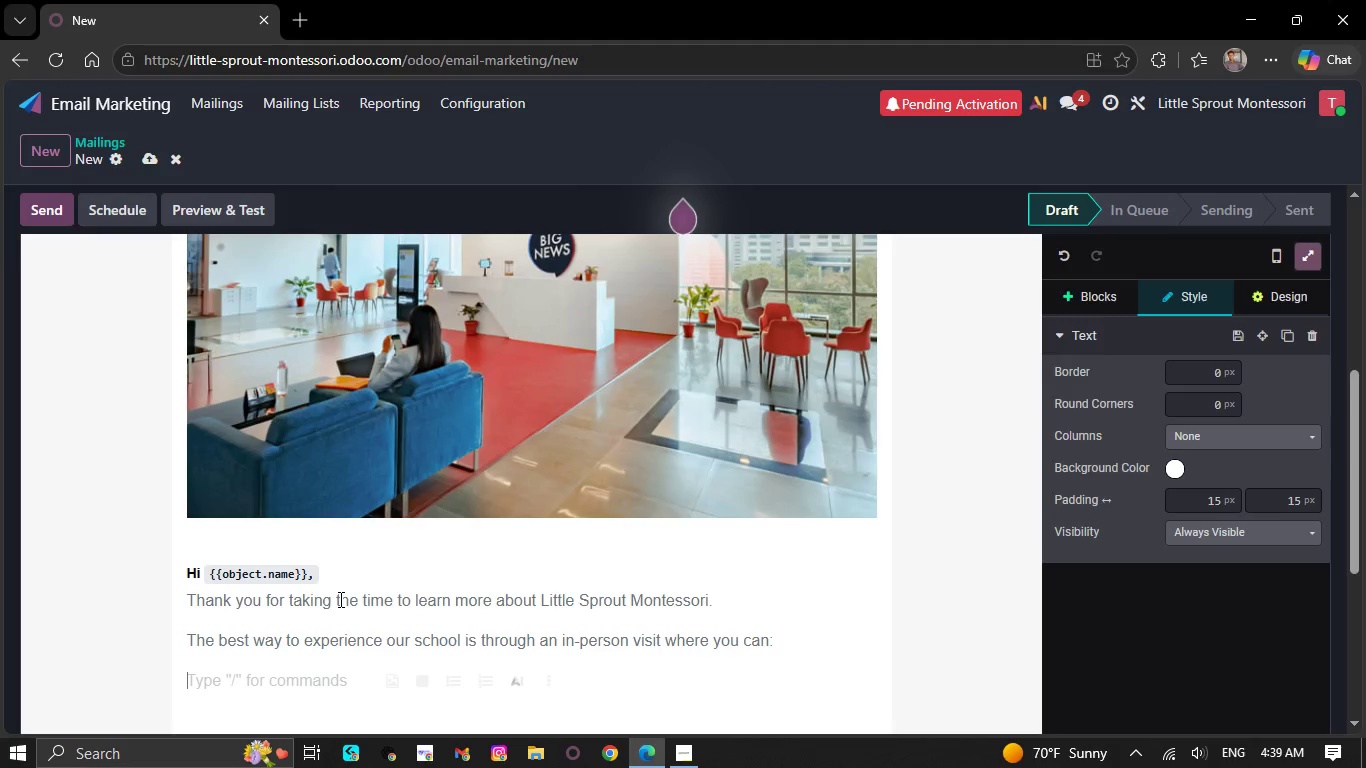 
key(CapsLock)
 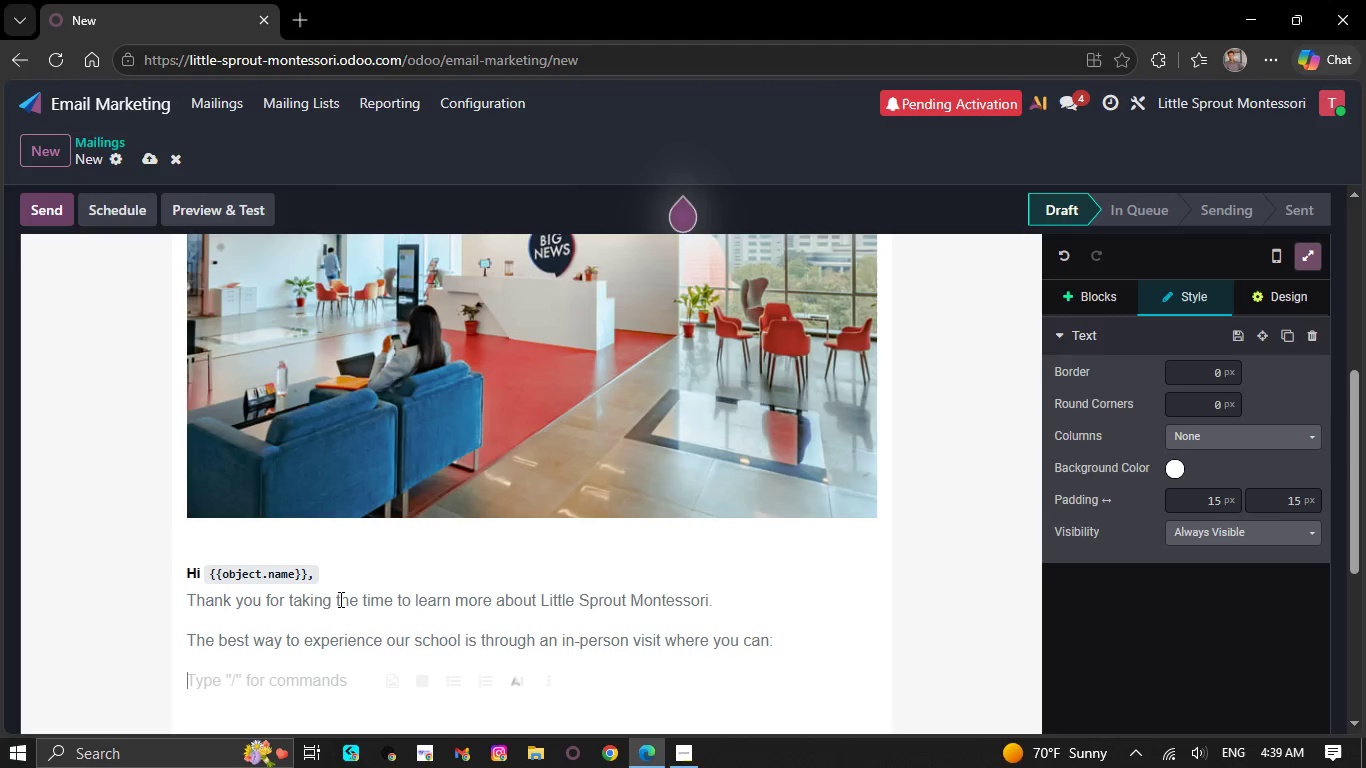 
key(CapsLock)
 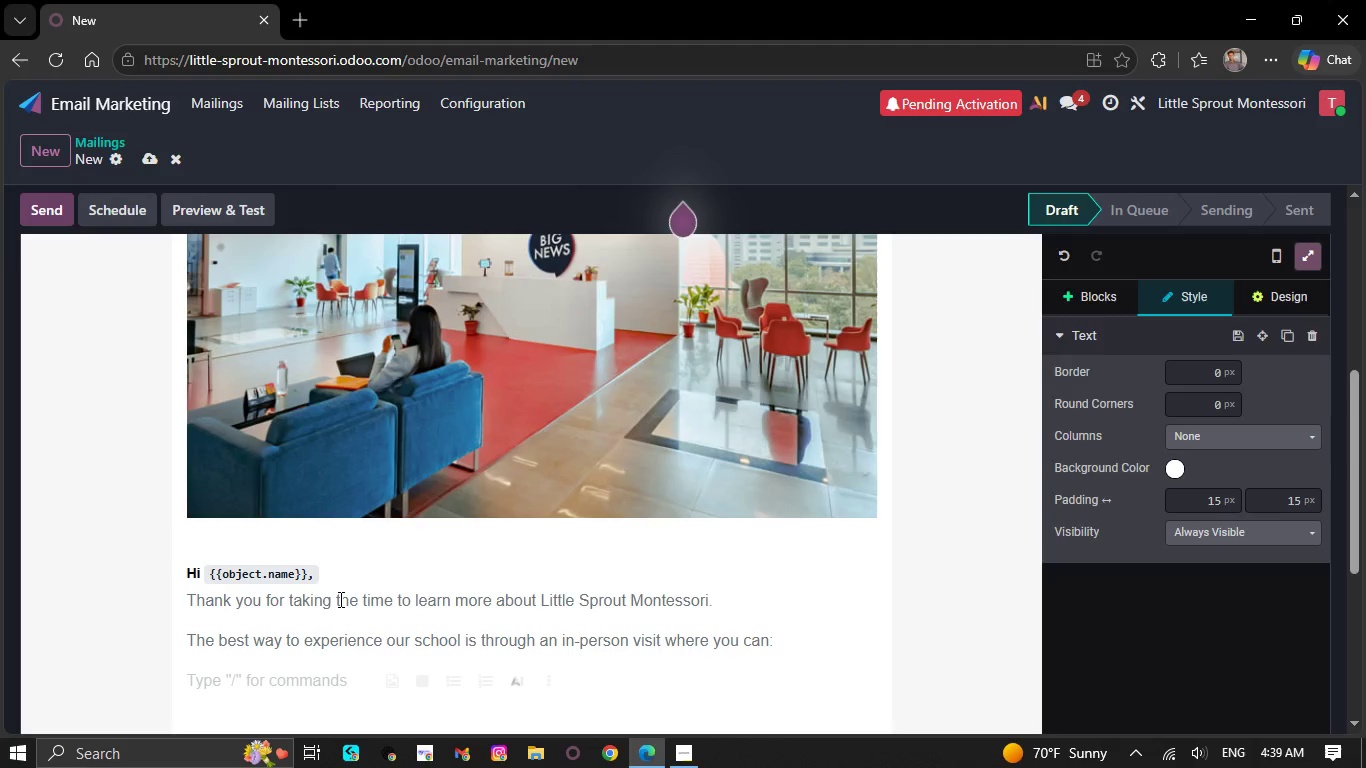 
key(Slash)
 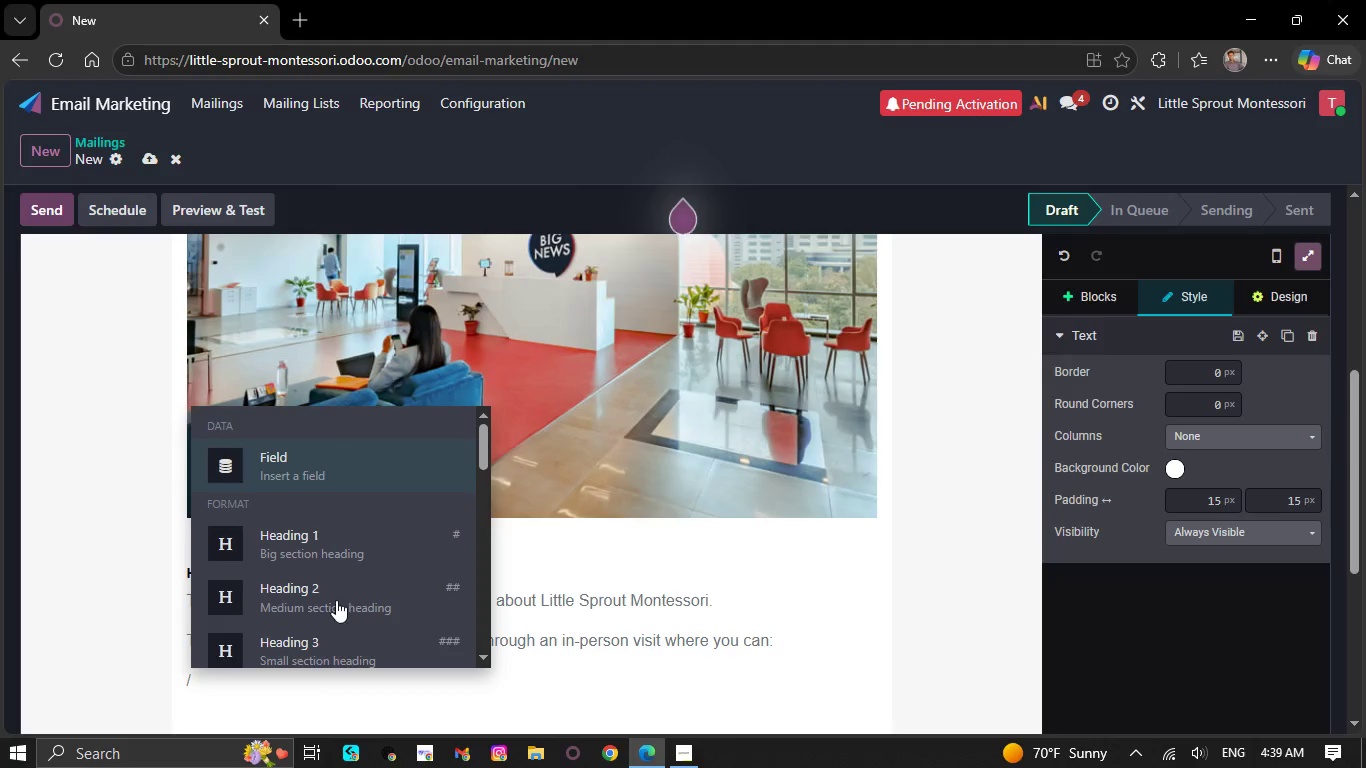 
scroll: coordinate [329, 607], scroll_direction: down, amount: 3.0
 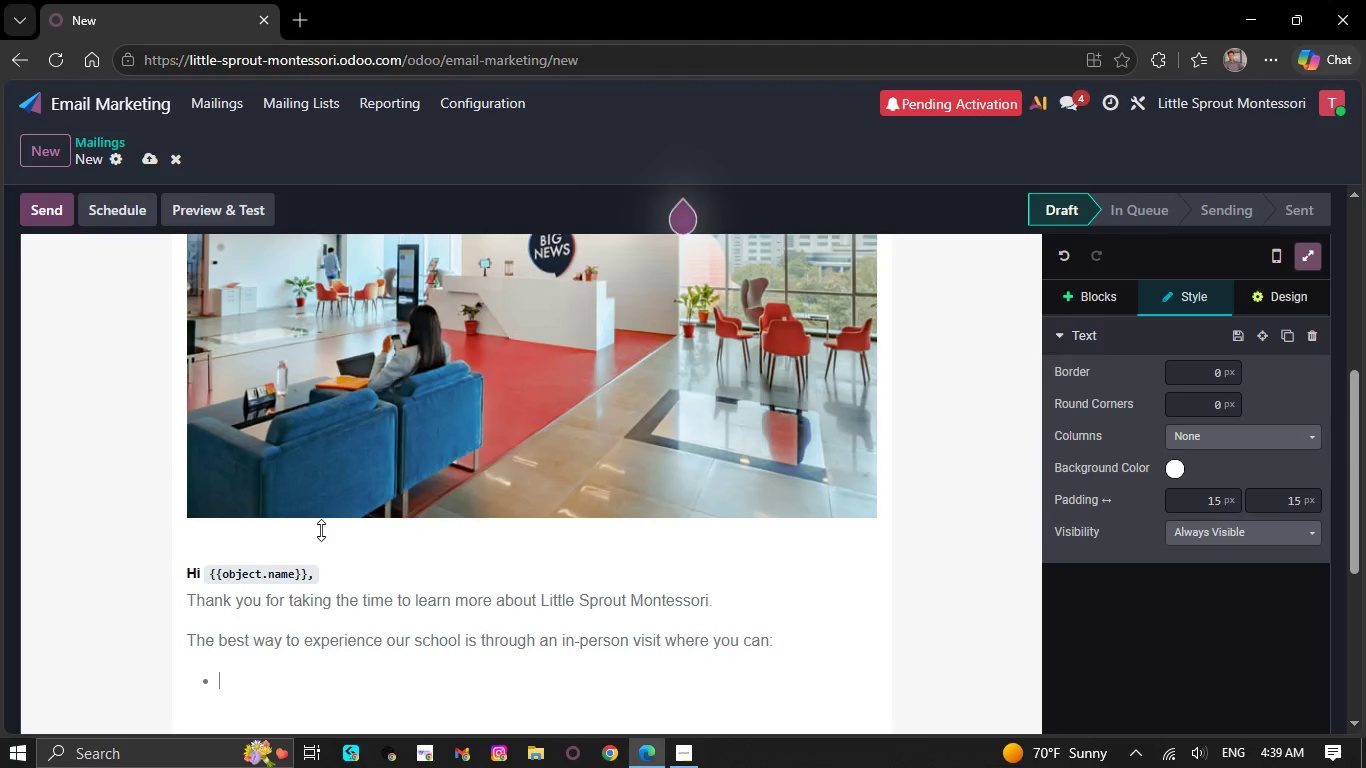 
type(Explore our classrooms)
key(NumpadEnter)
 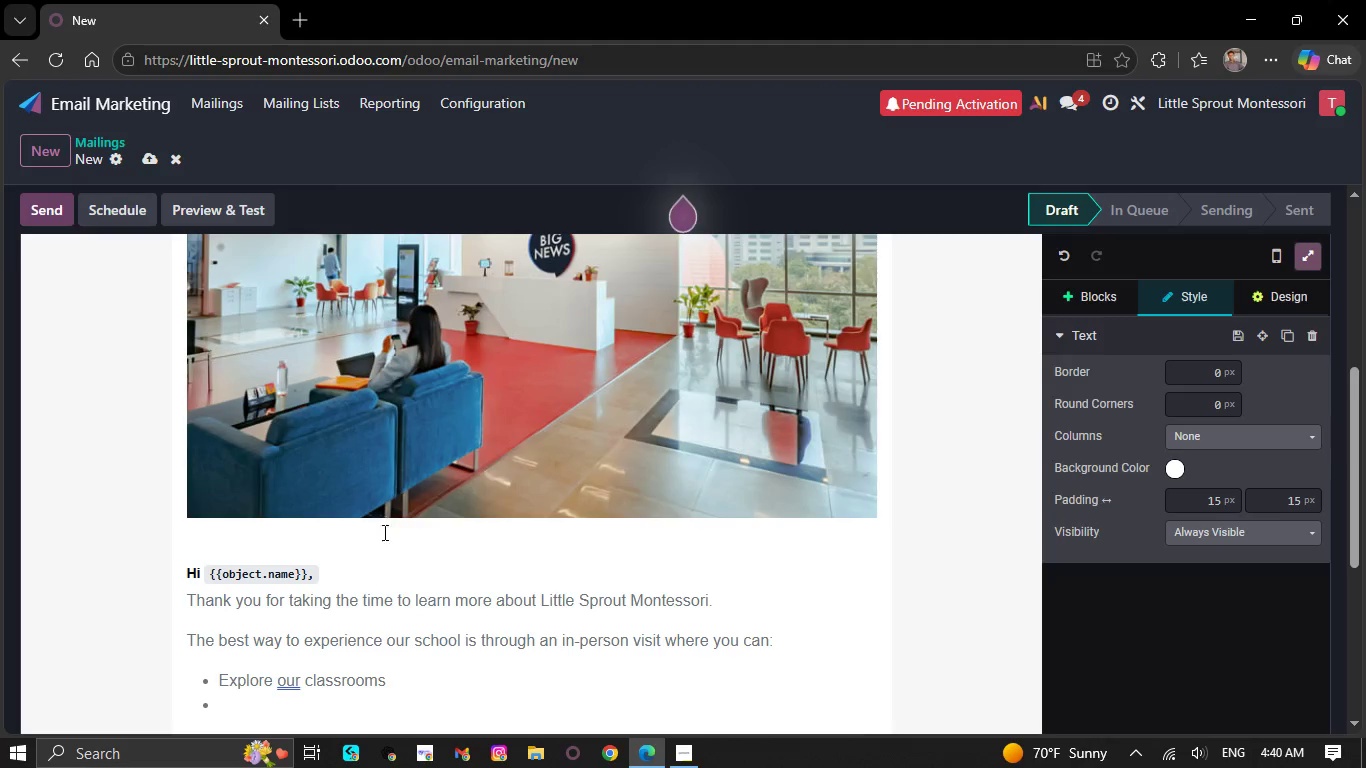 
right_click([286, 689])
 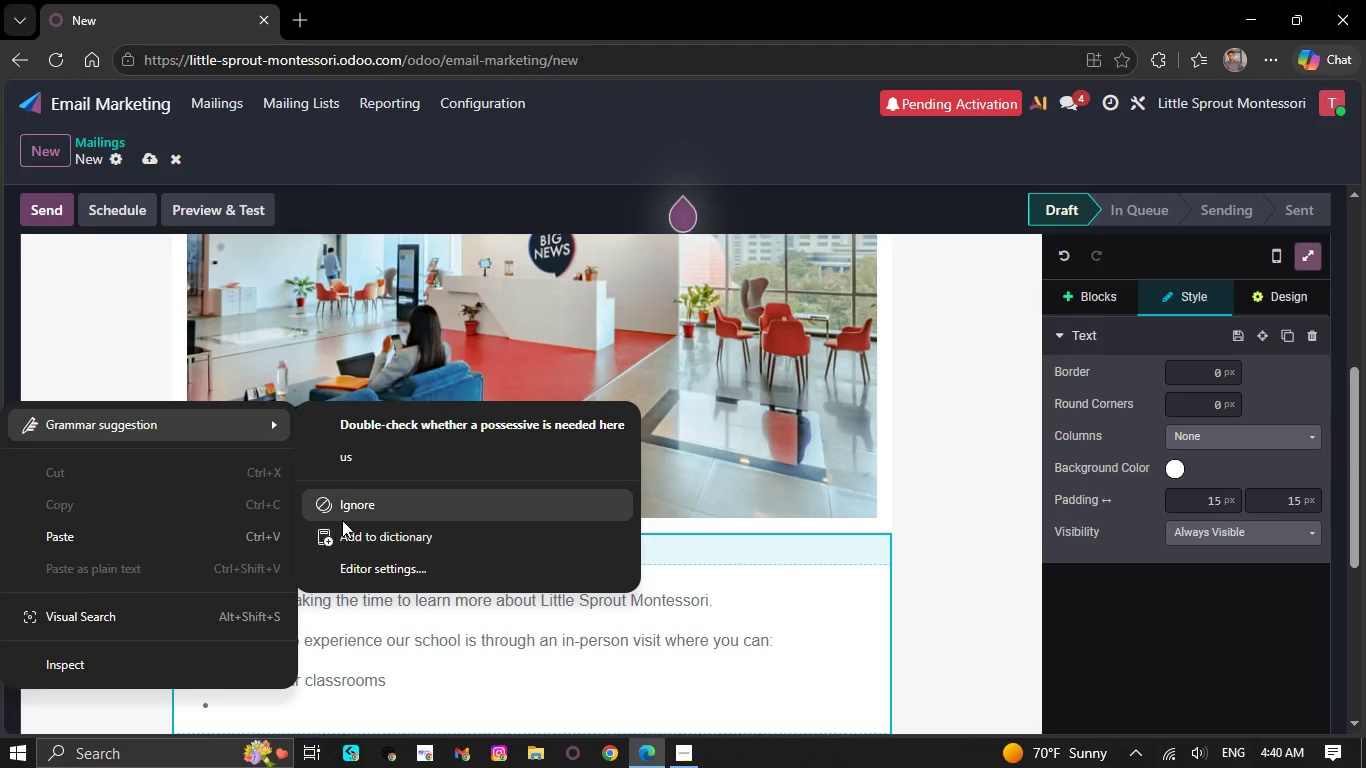 
left_click([352, 512])
 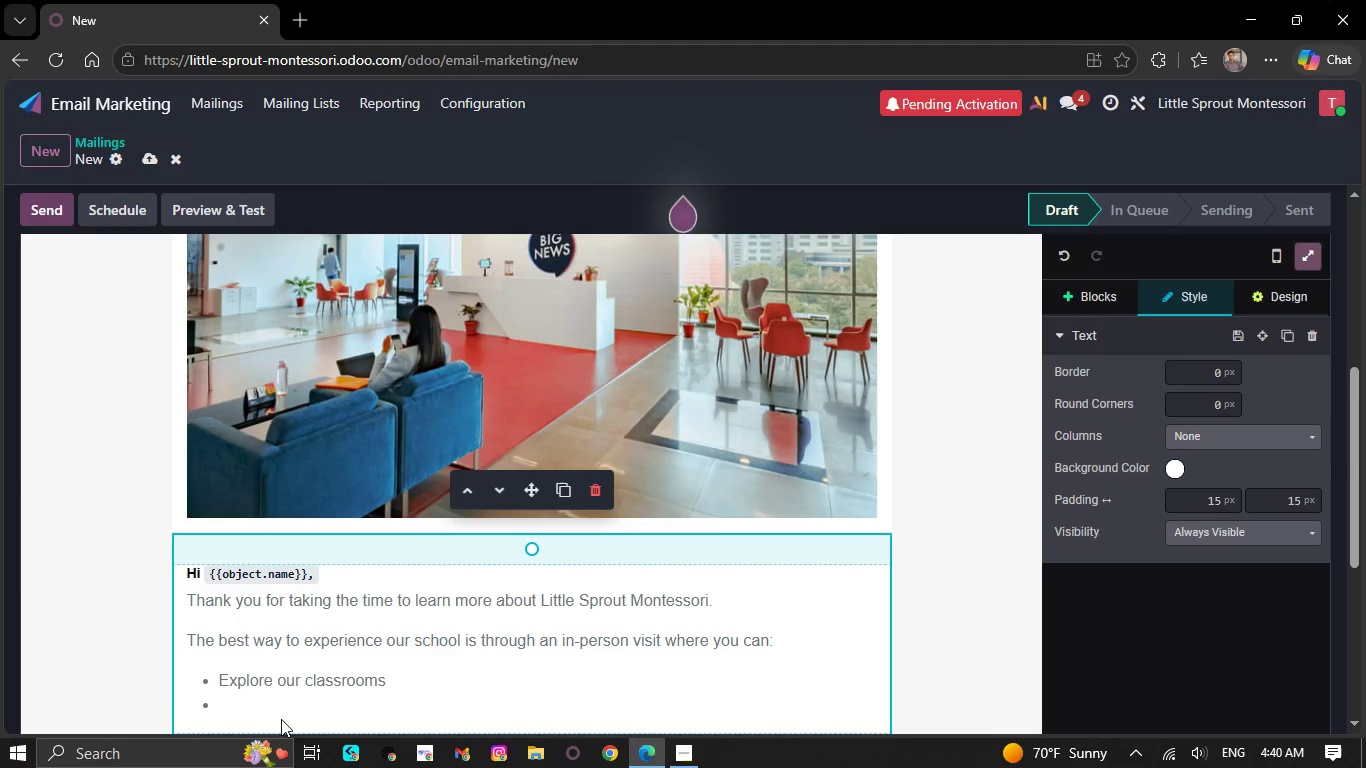 
left_click([269, 701])
 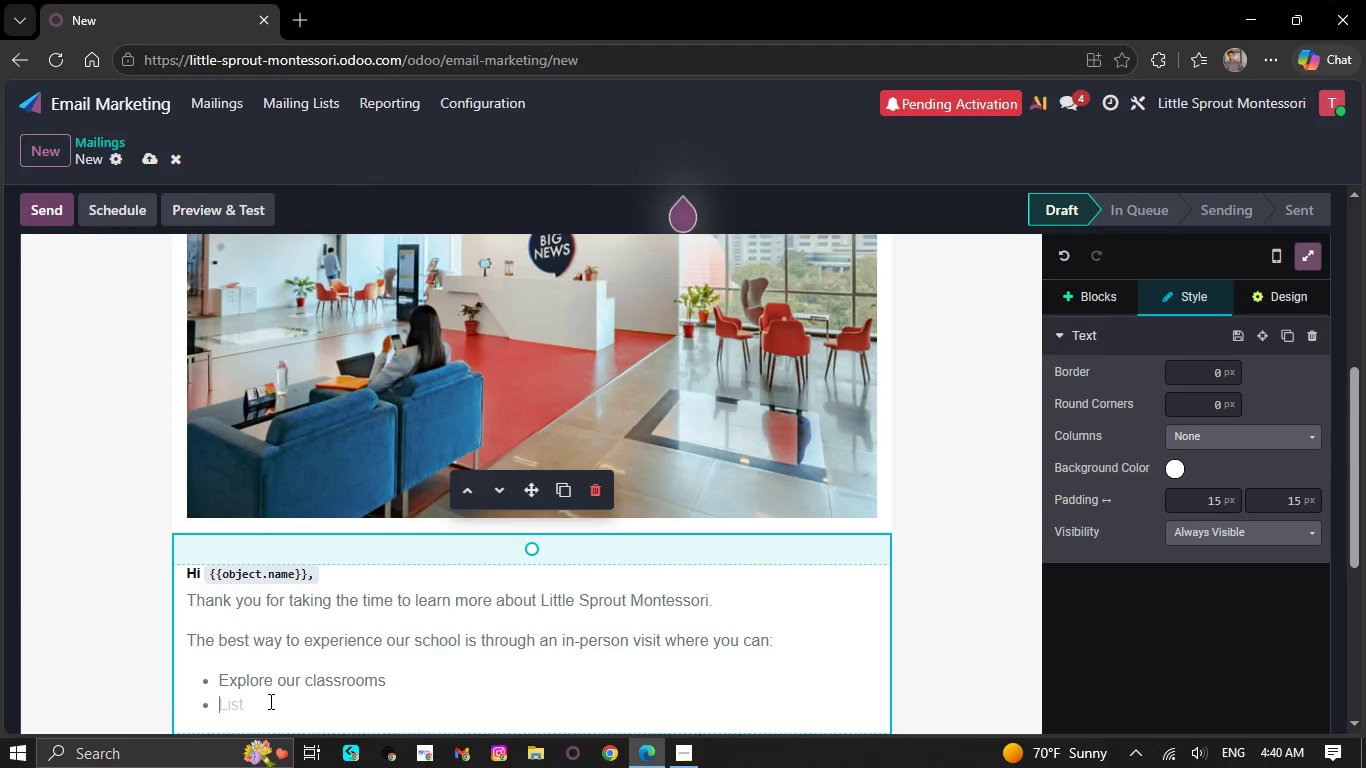 
type(Meet our )
 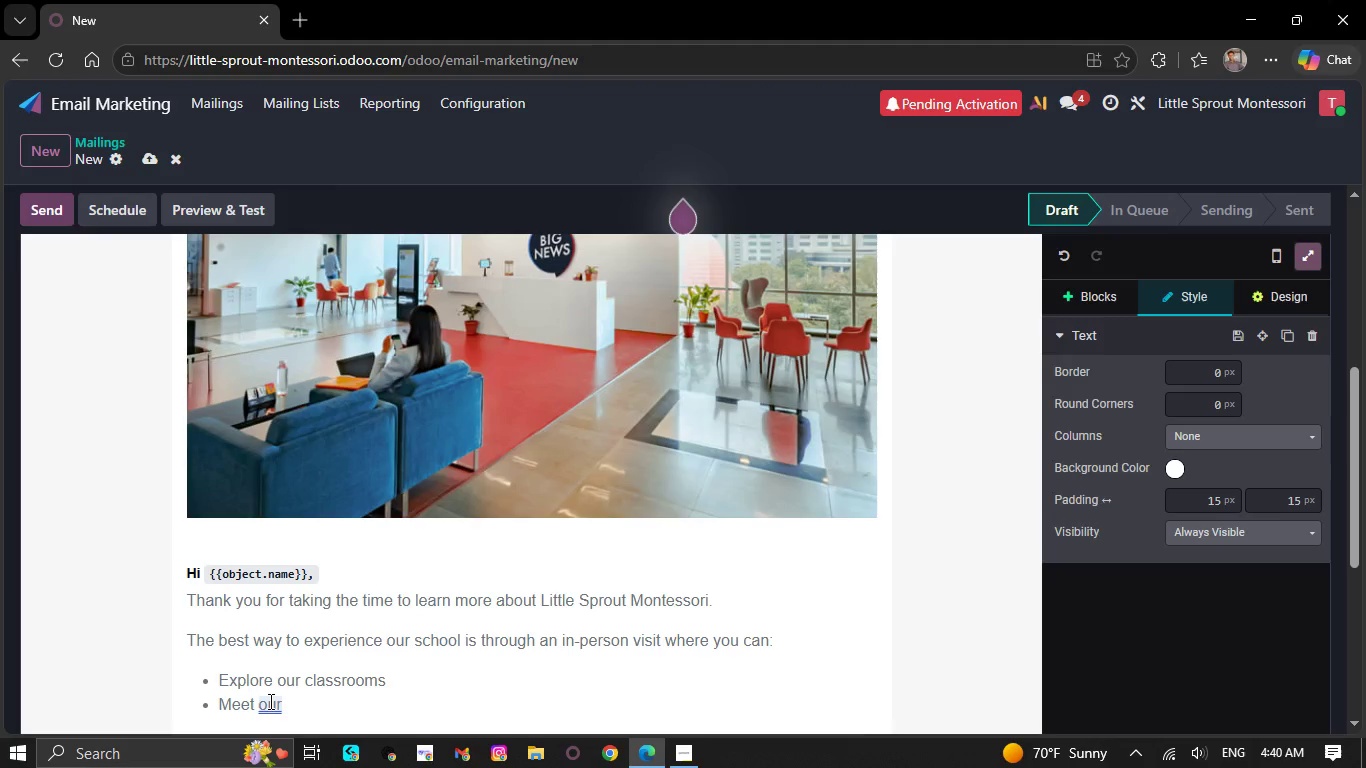 
type(teaching team)
key(NumpadEnter)
 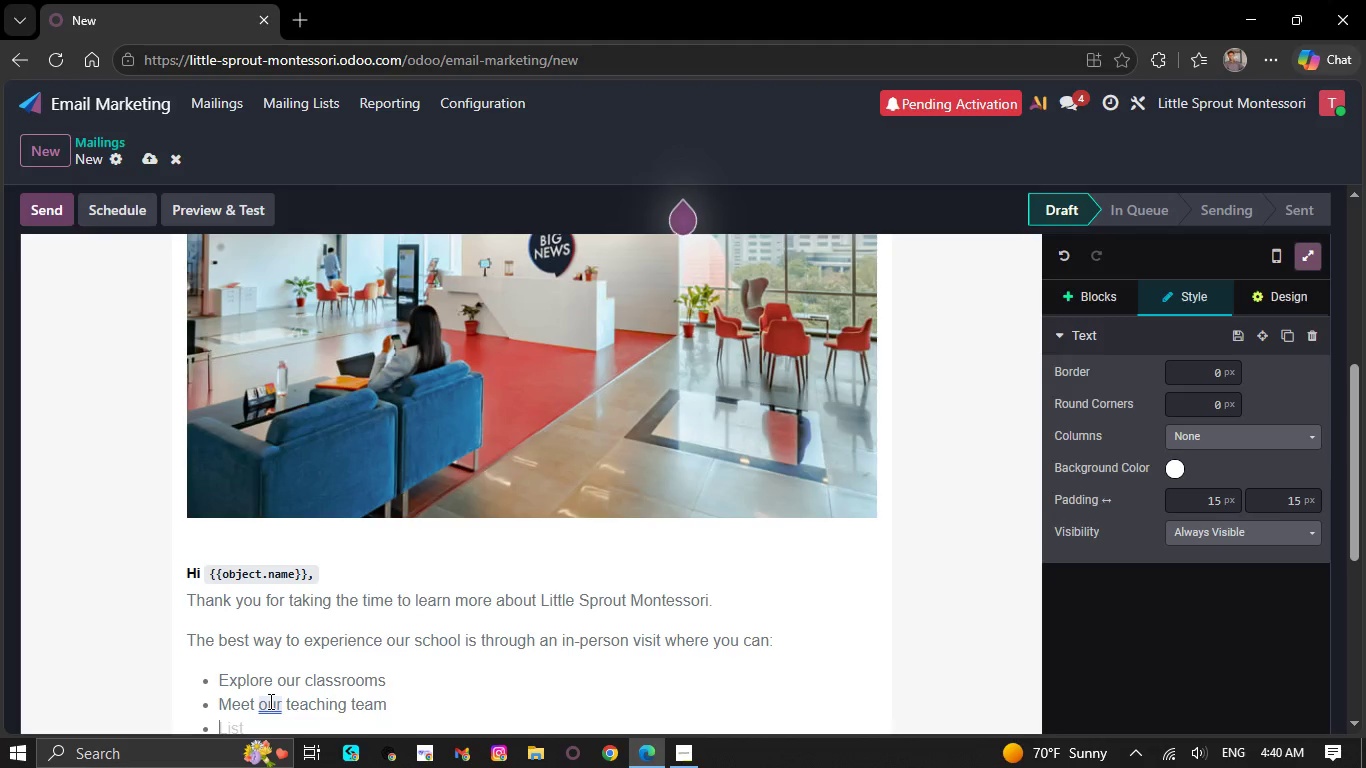 
right_click([269, 704])
 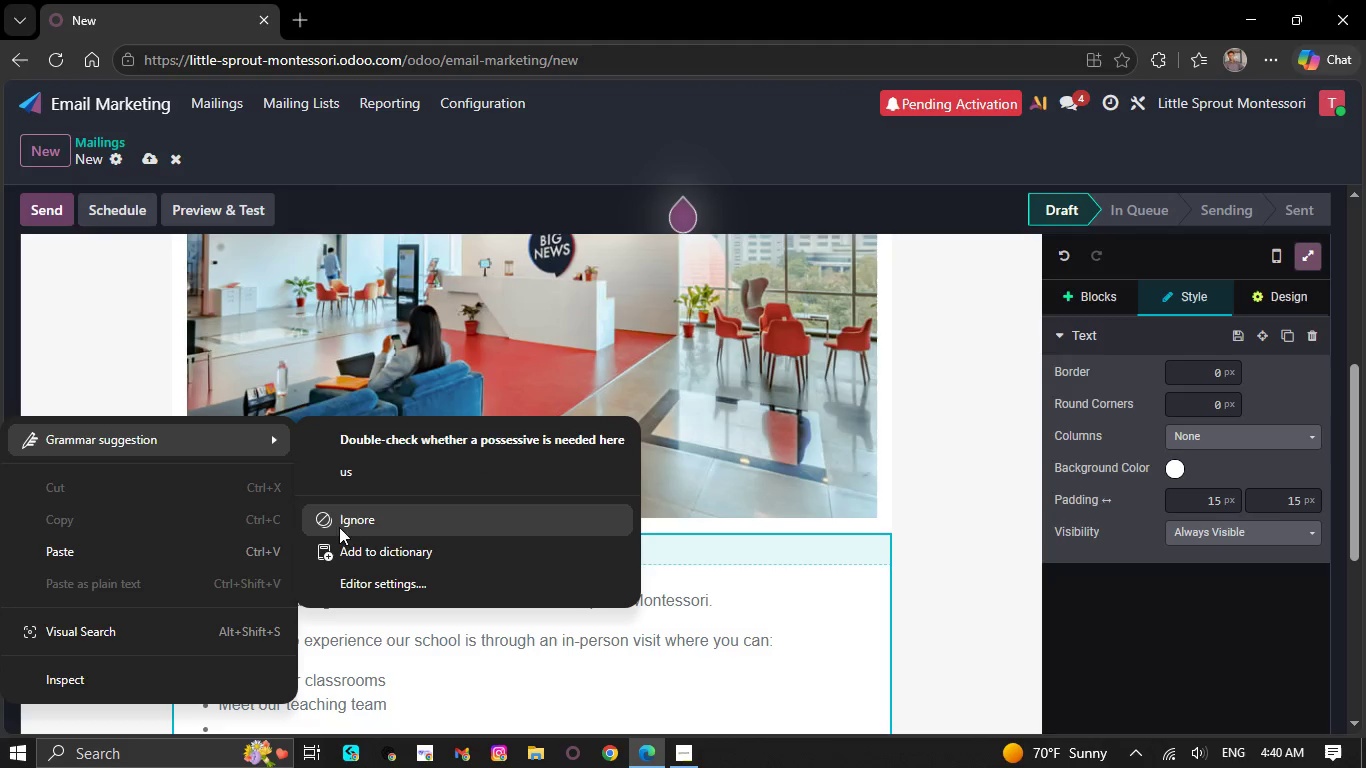 
left_click([354, 487])
 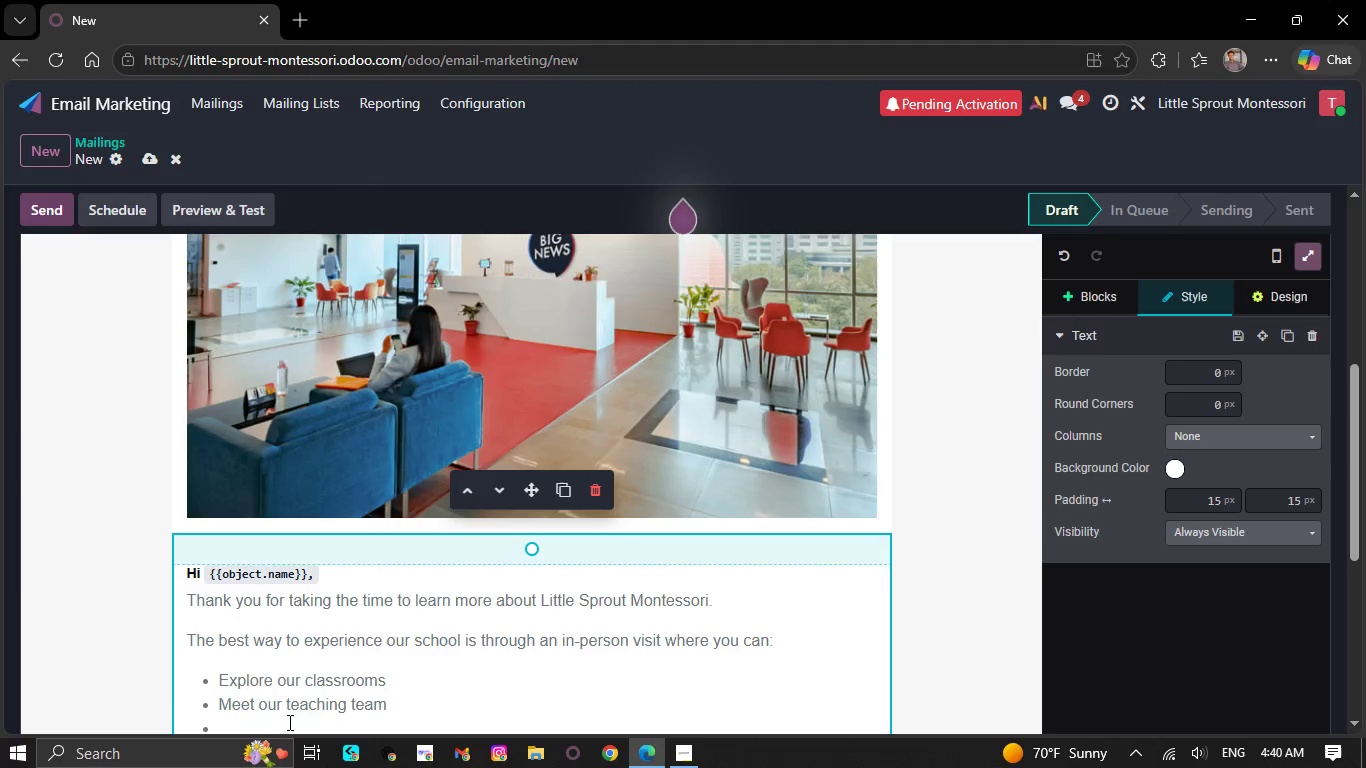 
scroll: coordinate [347, 680], scroll_direction: down, amount: 2.0
 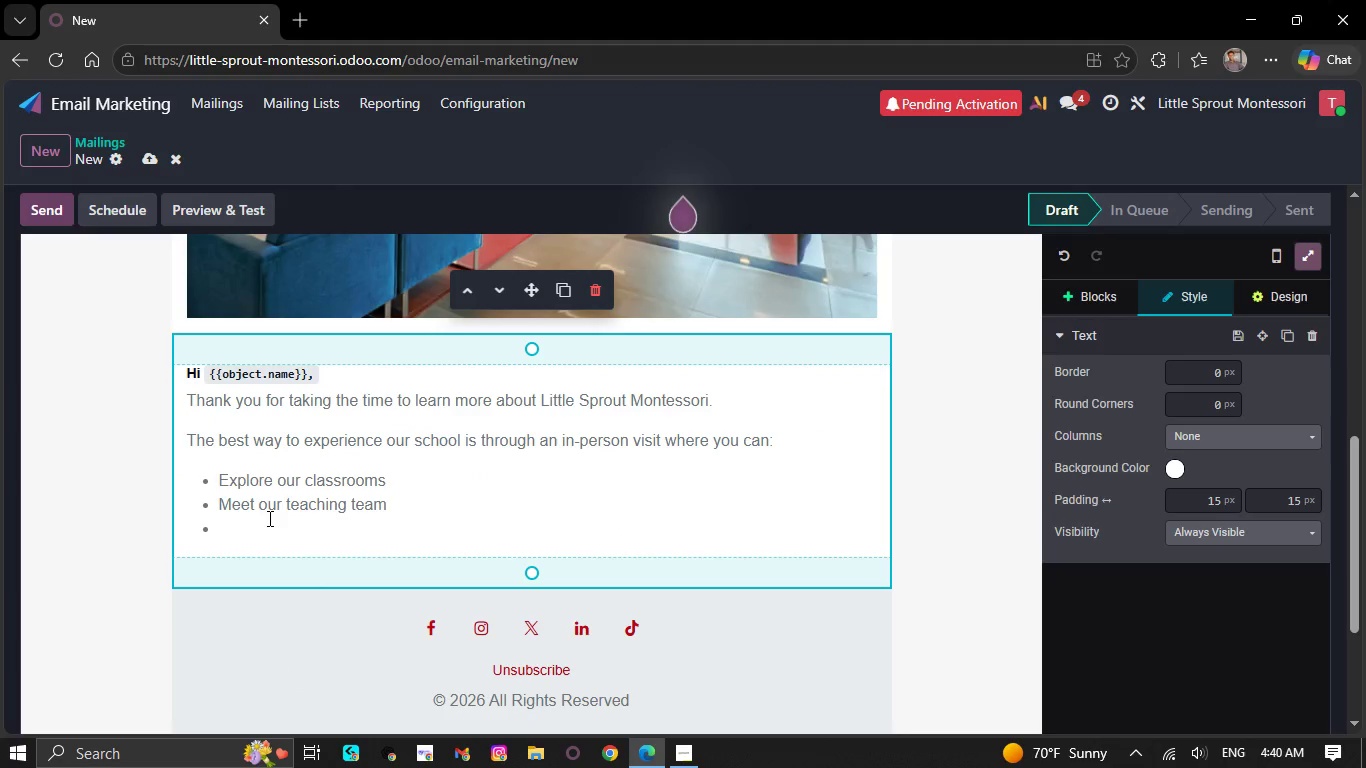 
left_click([262, 532])
 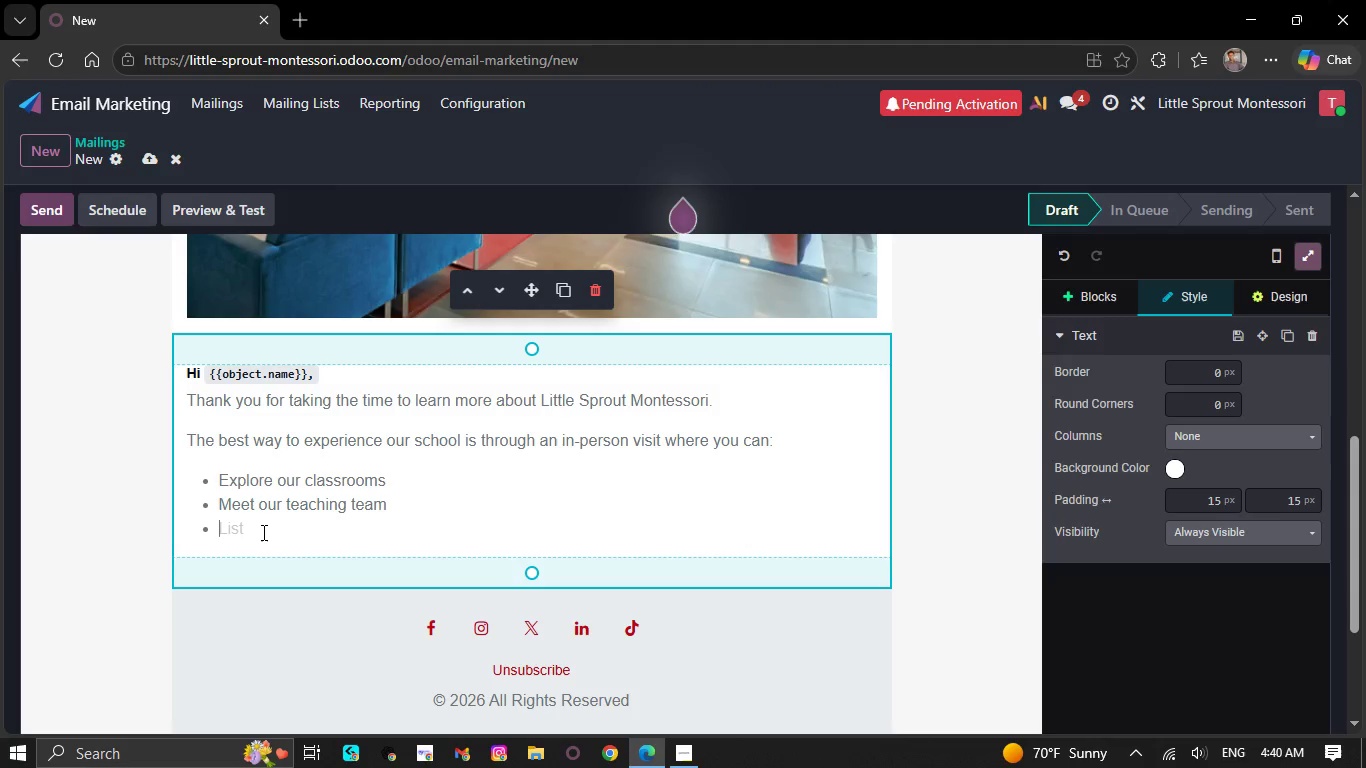 
wait(5.03)
 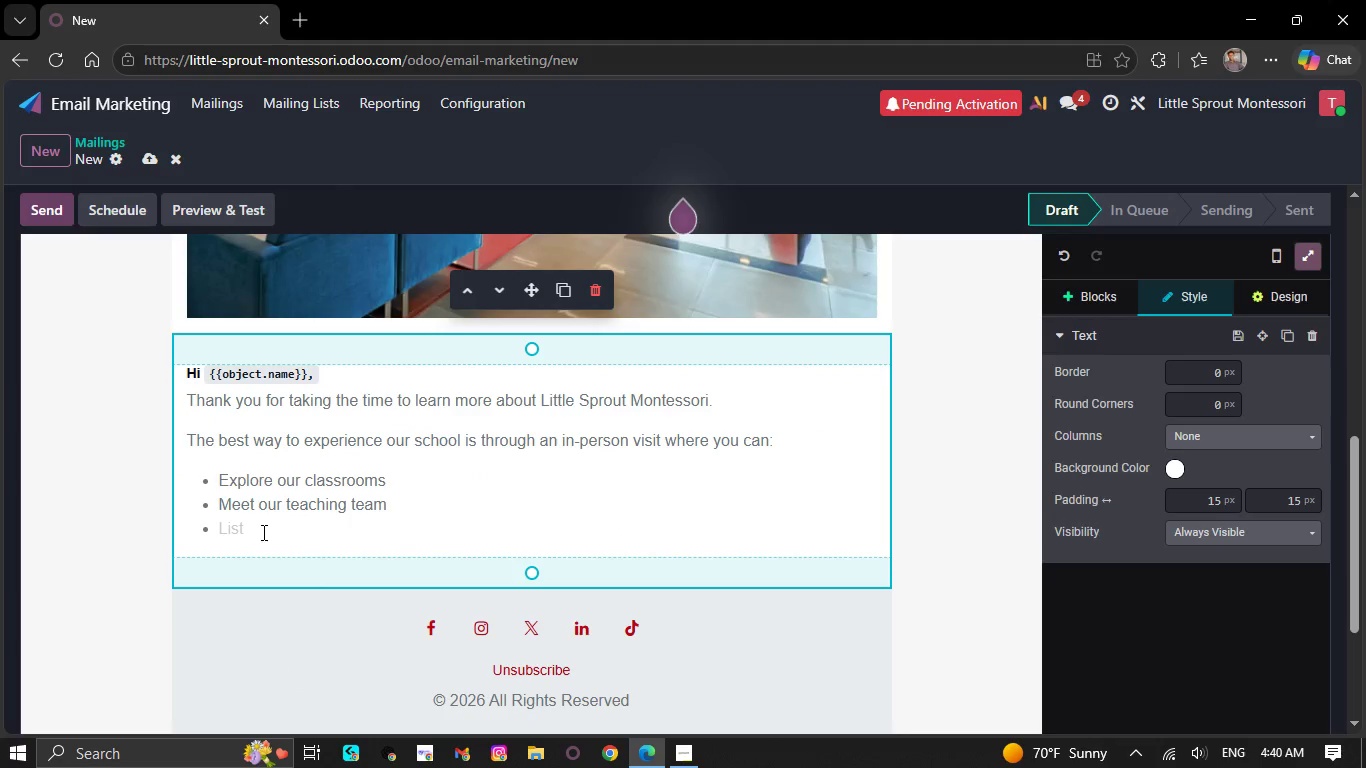 
type(Observe the Mon)
 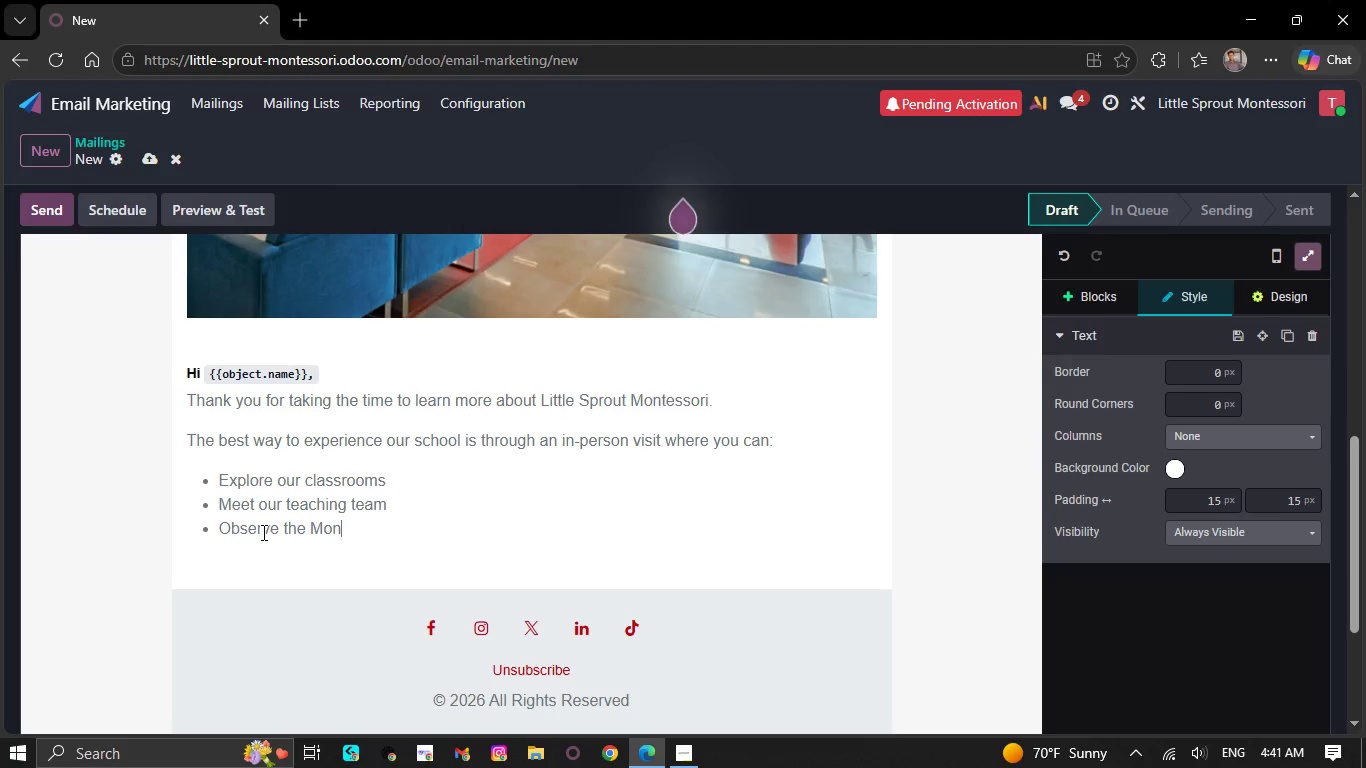 
type(tessori environment)
key(NumpadEnter)
type(Learn hoe)
key(Backspace)
type(w we support each child)
 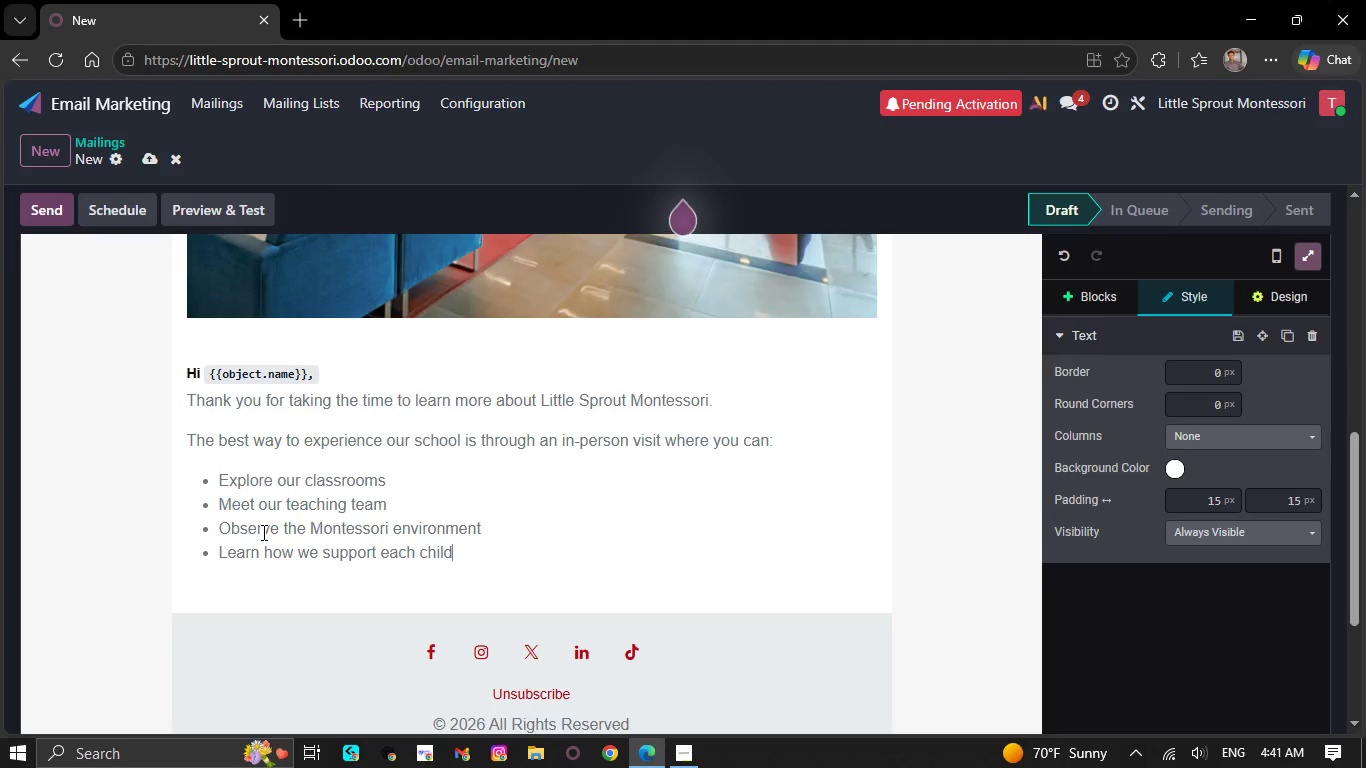 
type('s dec)
key(Backspace)
type(ve)
 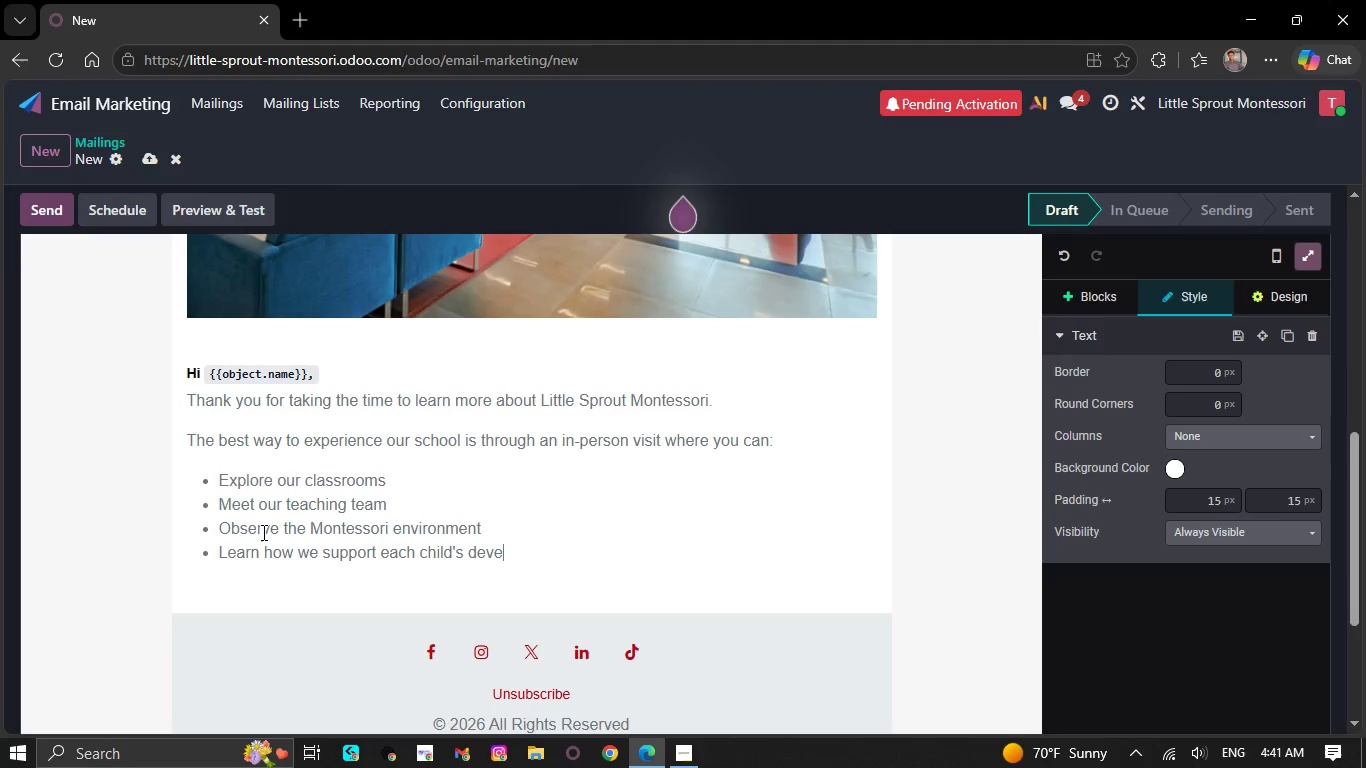 
type(lopment)
 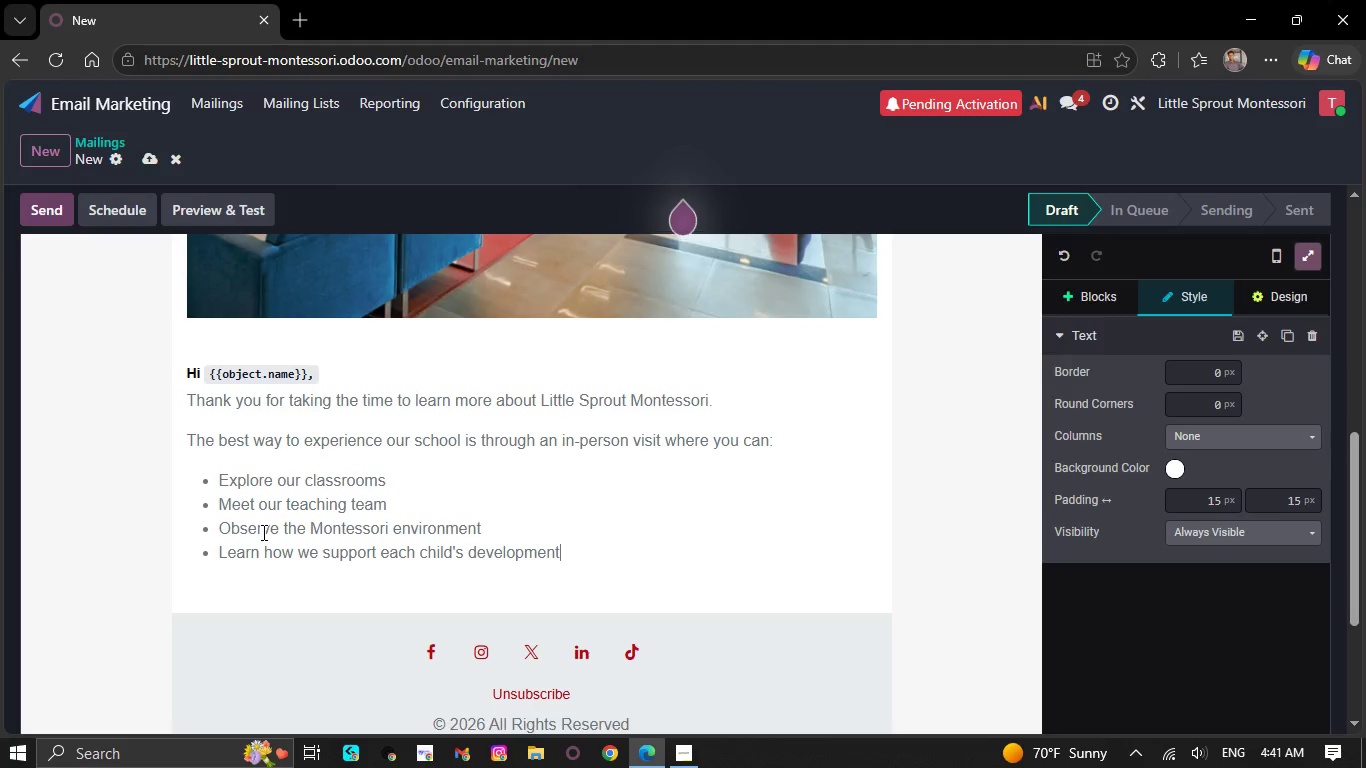 
wait(5.08)
 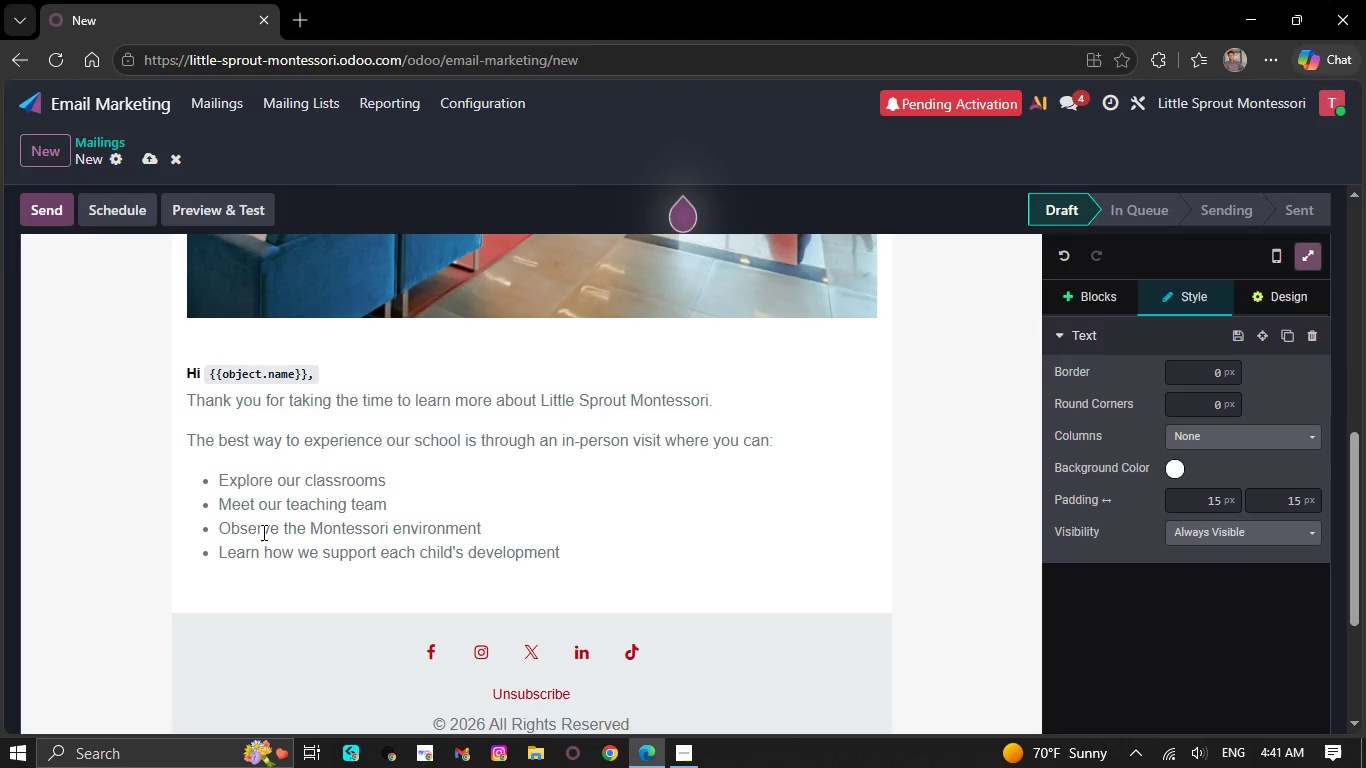 
key(NumpadEnter)
 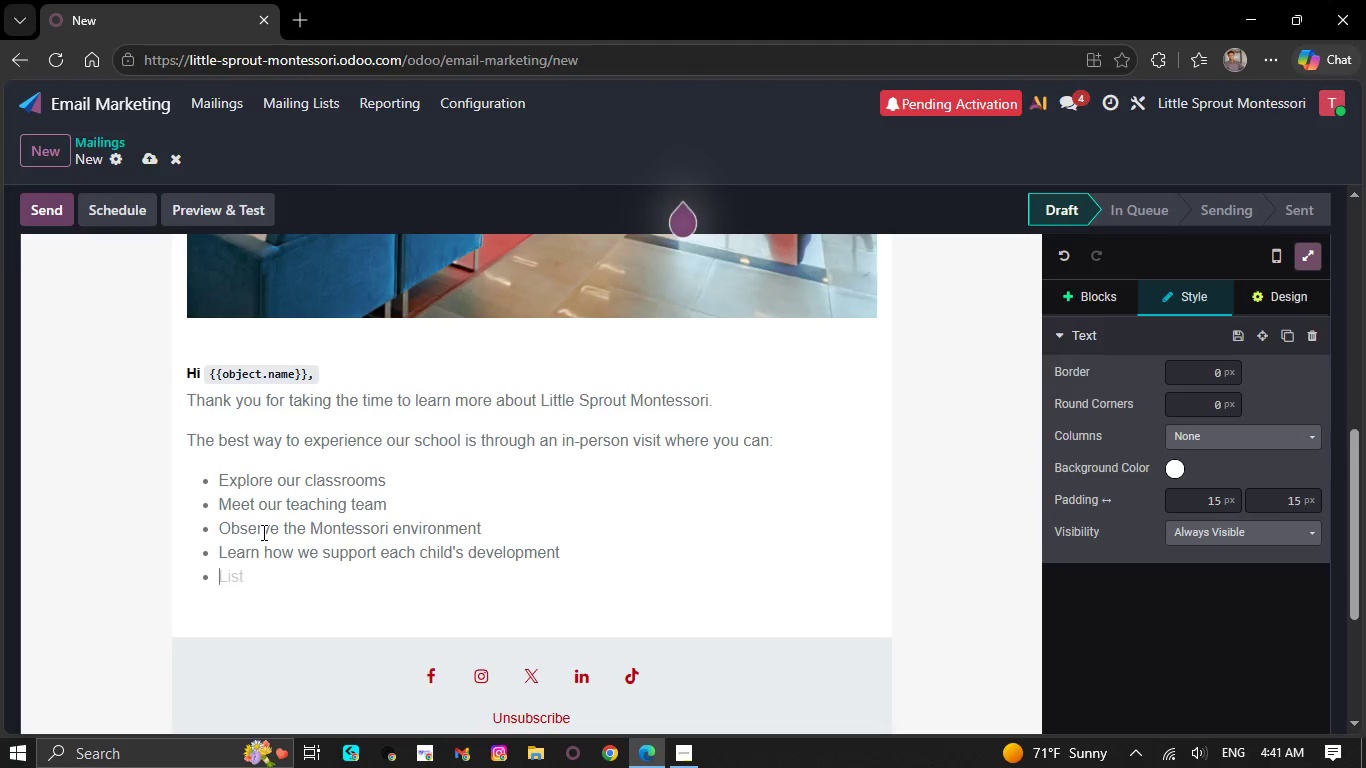 
key(Backspace)
 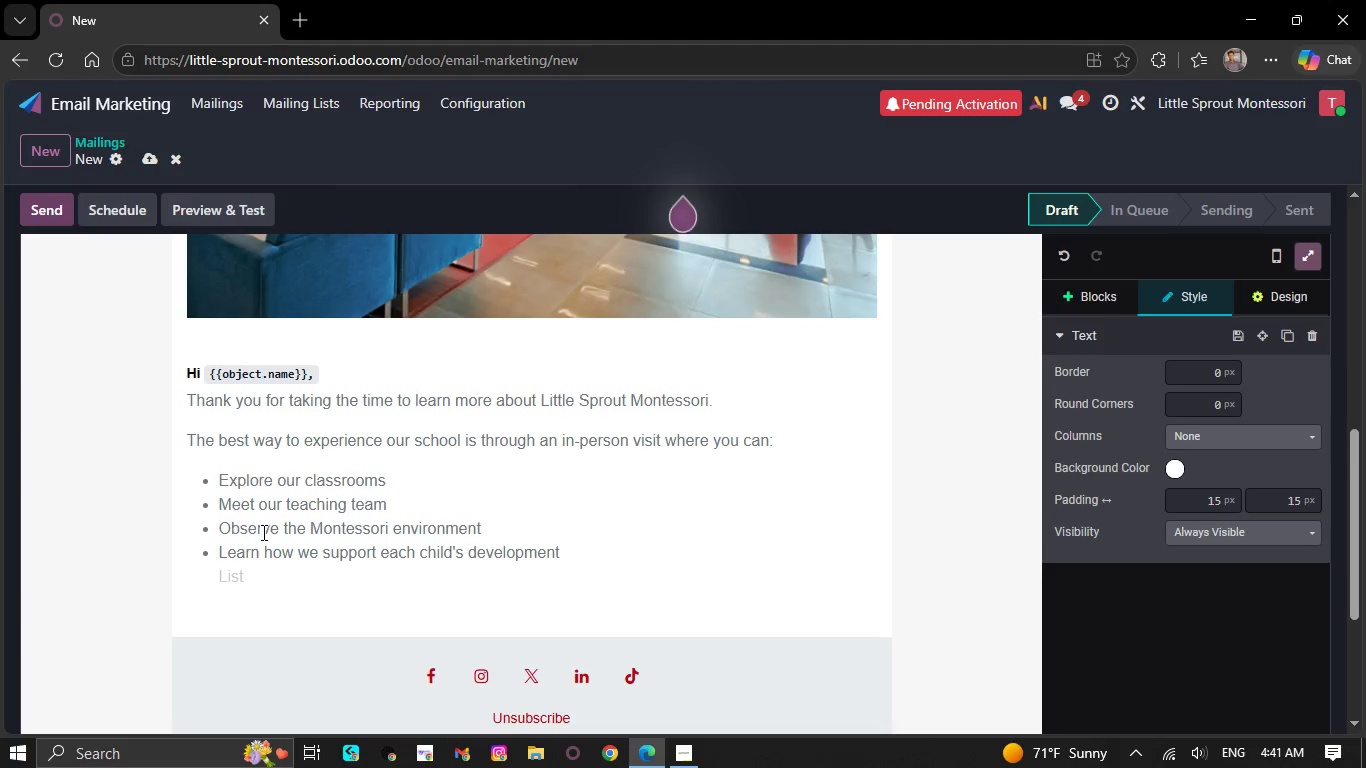 
key(Backspace)
 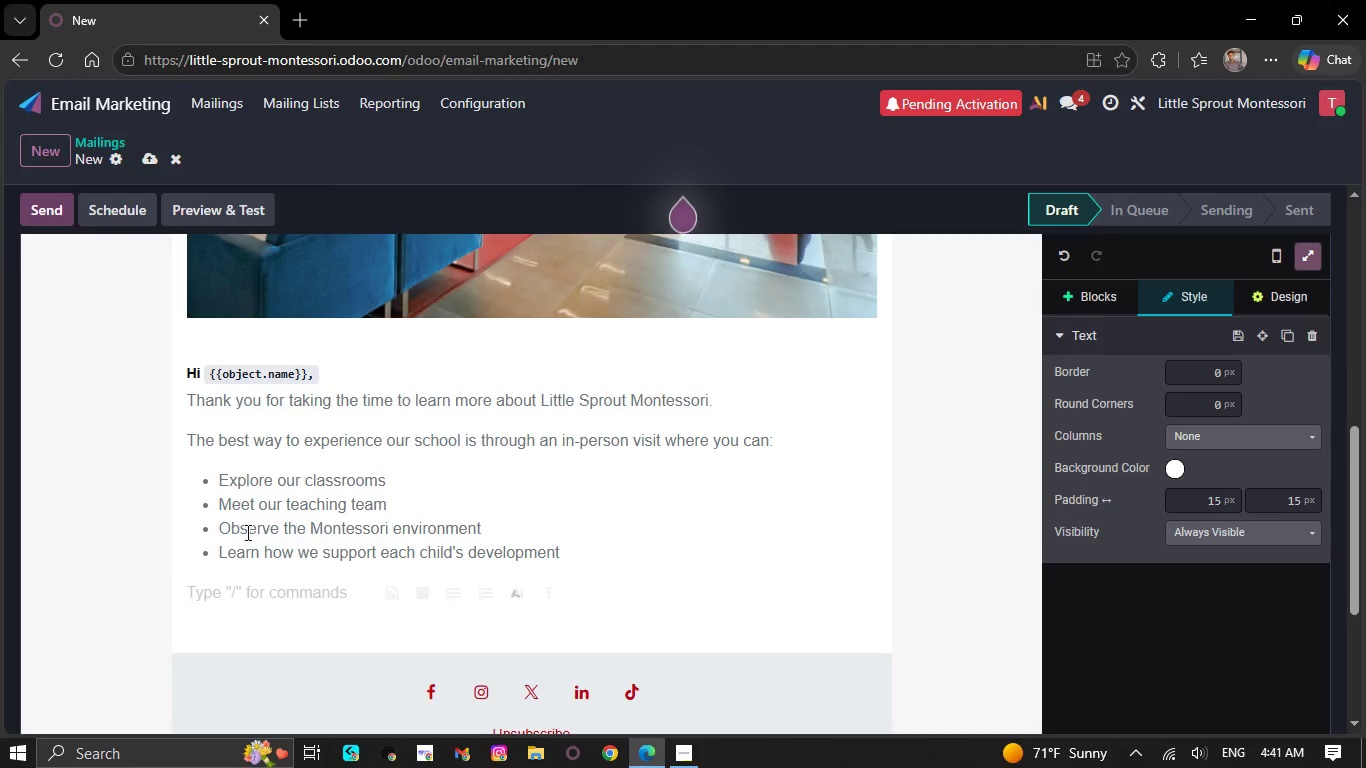 
scroll: coordinate [91, 415], scroll_direction: up, amount: 4.0
 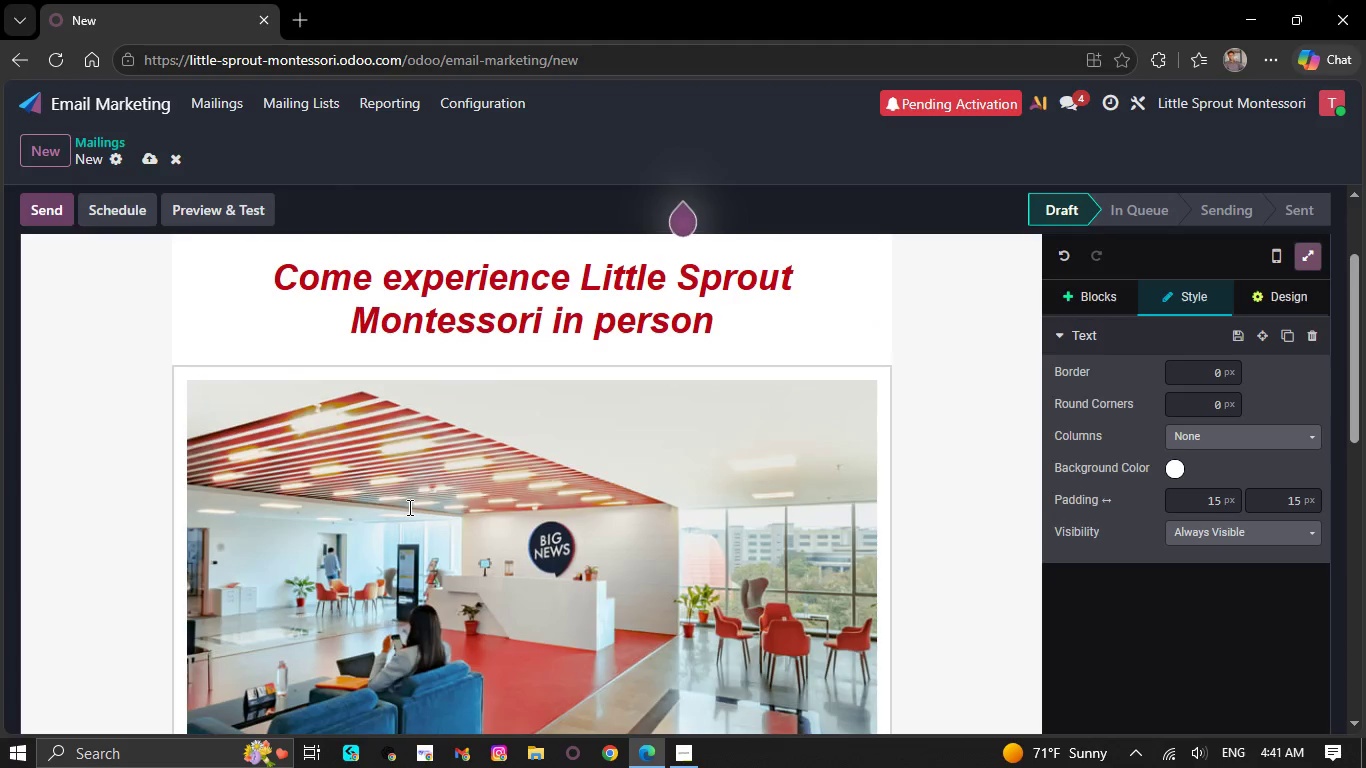 
double_click([407, 507])
 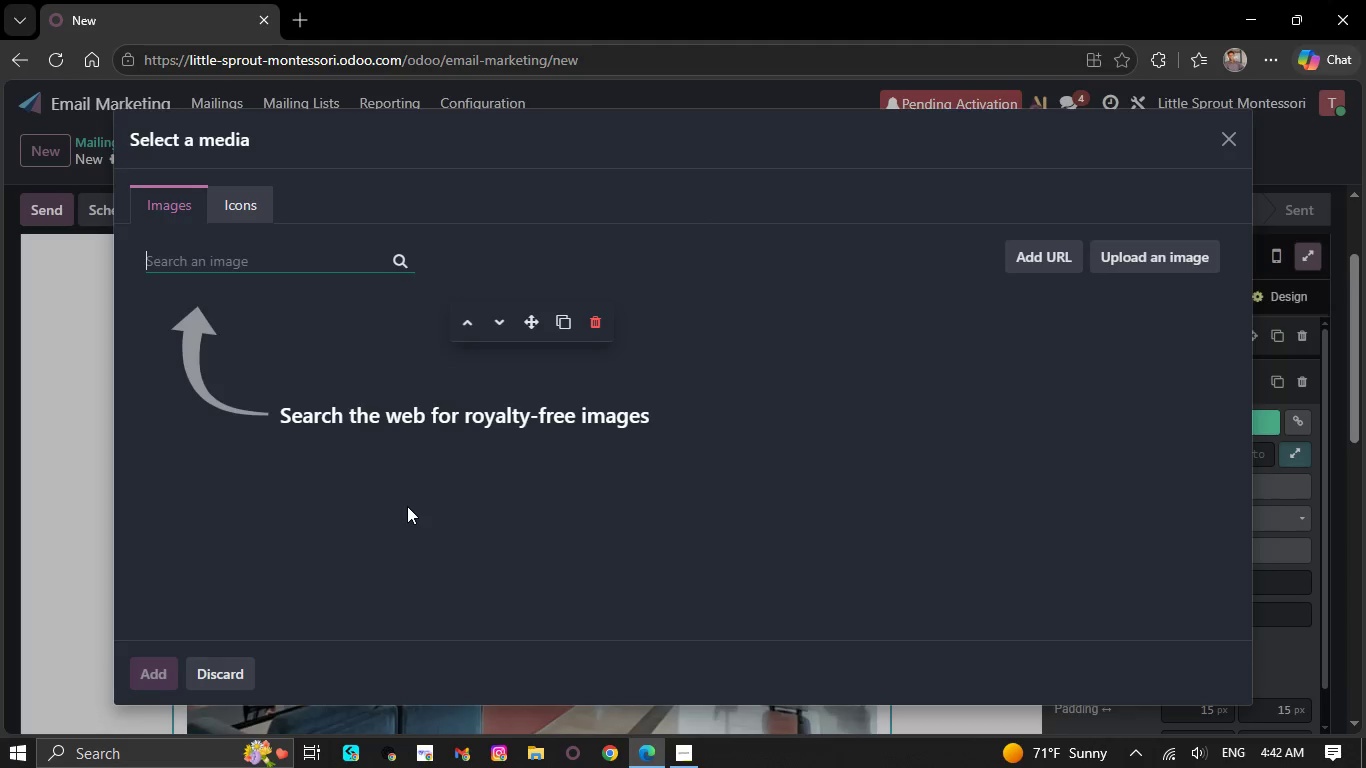 
type(happy presch)
 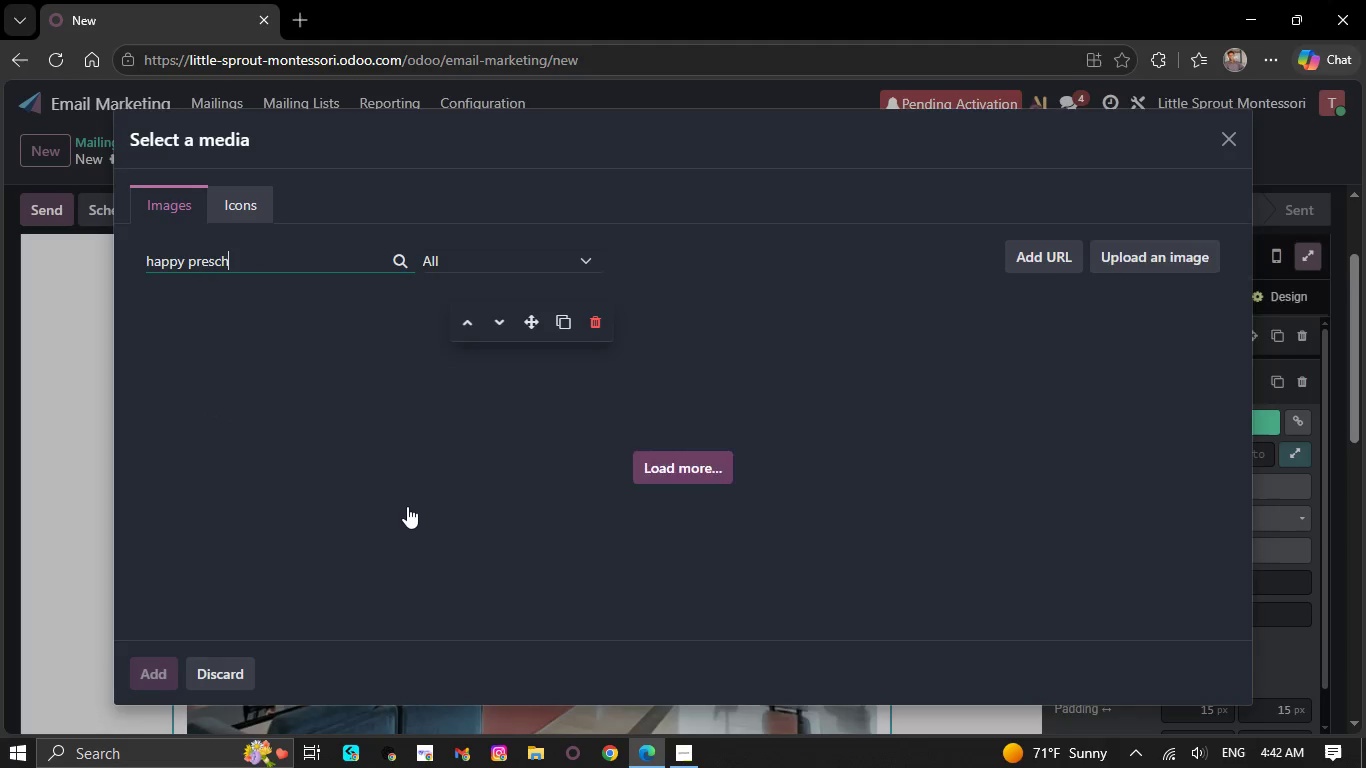 
type(ool teacher with parents)
 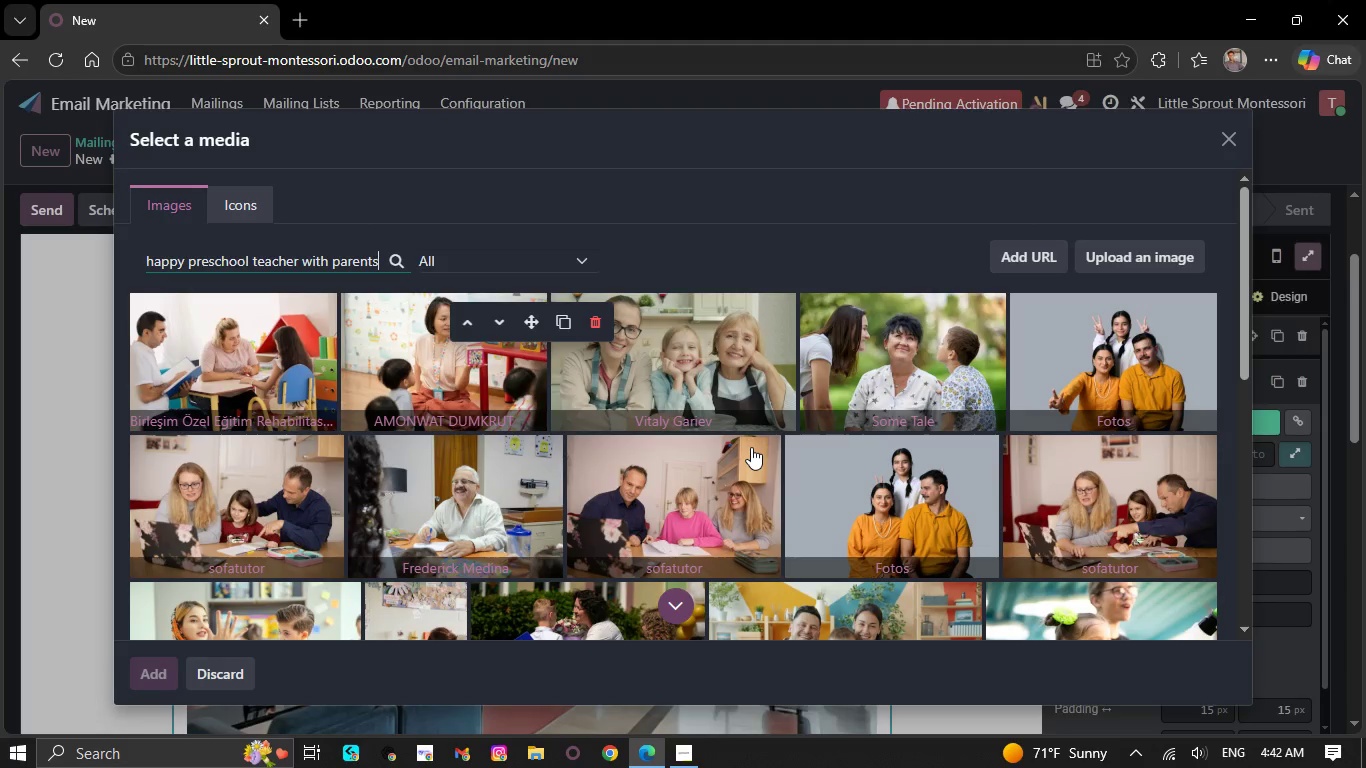 
wait(12.62)
 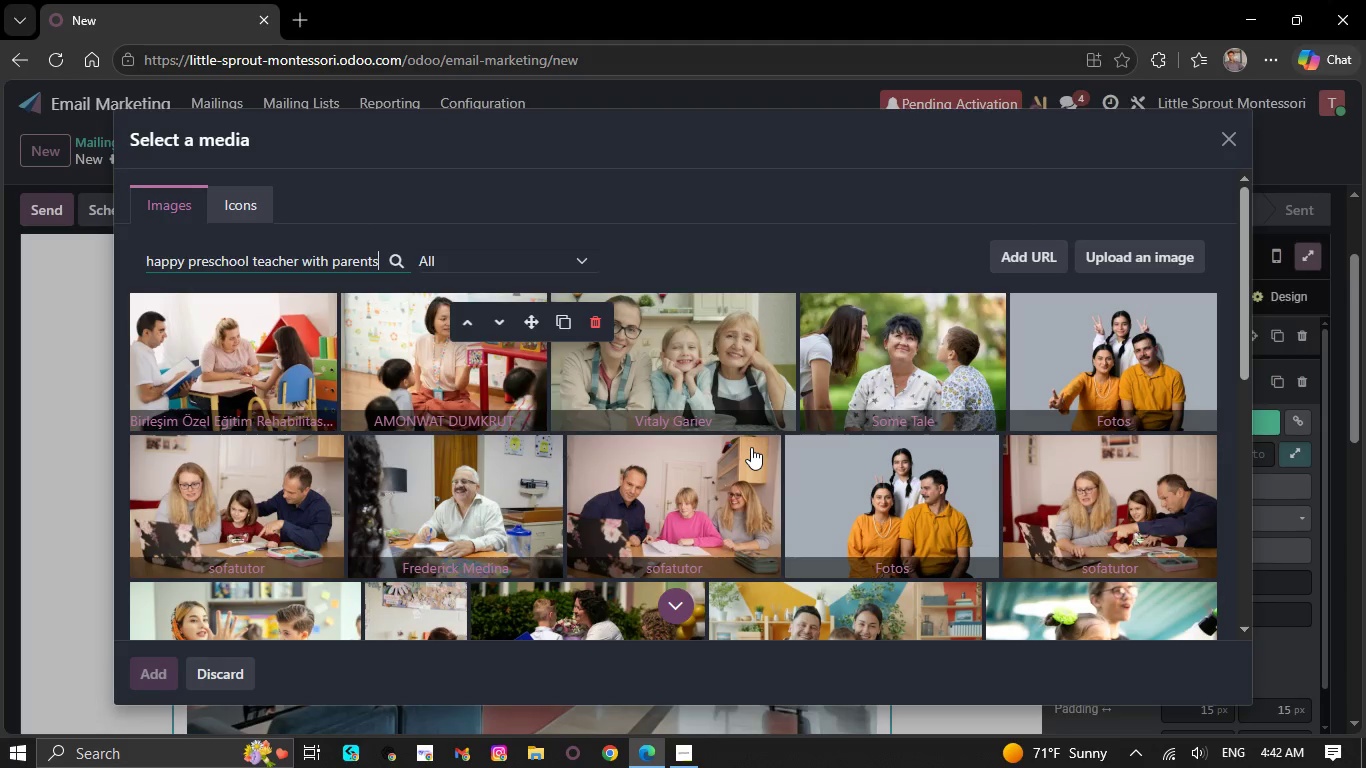 
scroll: coordinate [753, 434], scroll_direction: none, amount: 0.0
 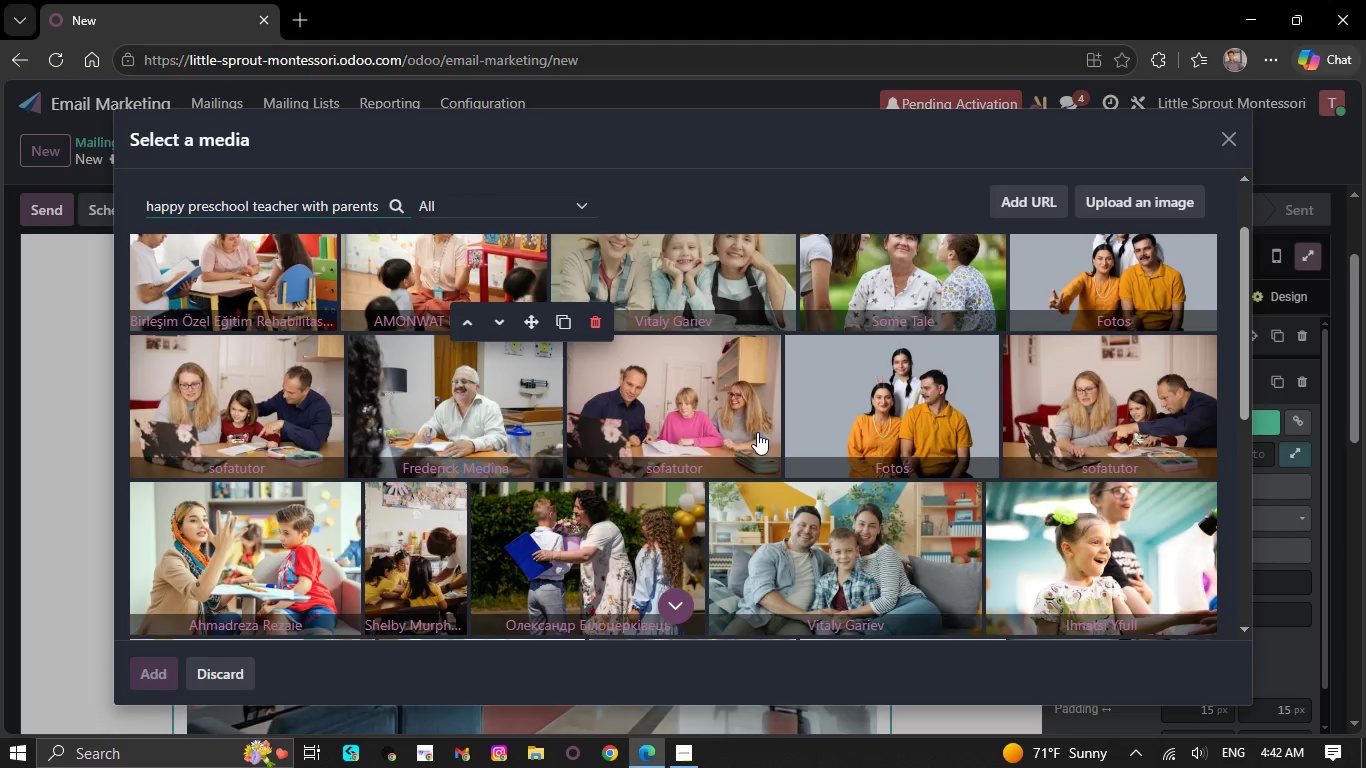 
scroll: coordinate [777, 427], scroll_direction: down, amount: 1.0
 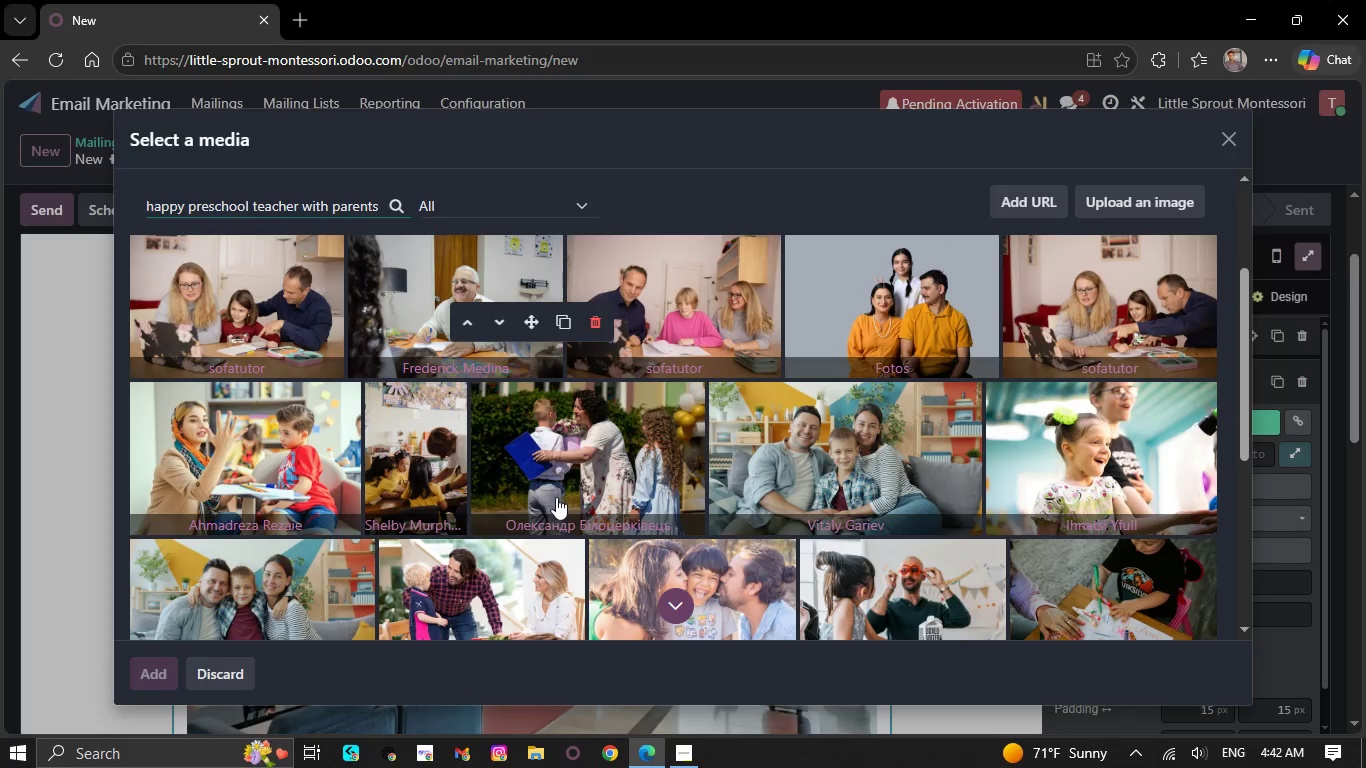 
left_click([250, 427])
 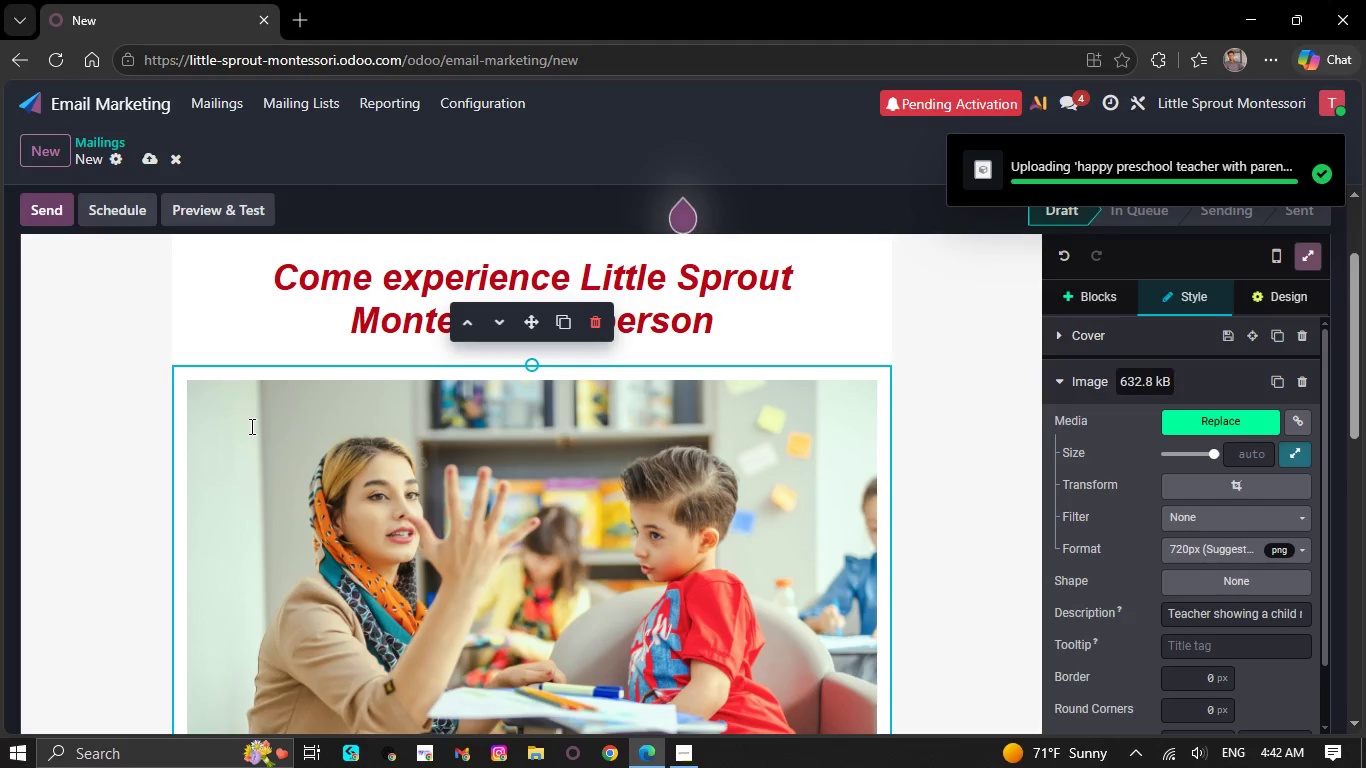 
wait(6.17)
 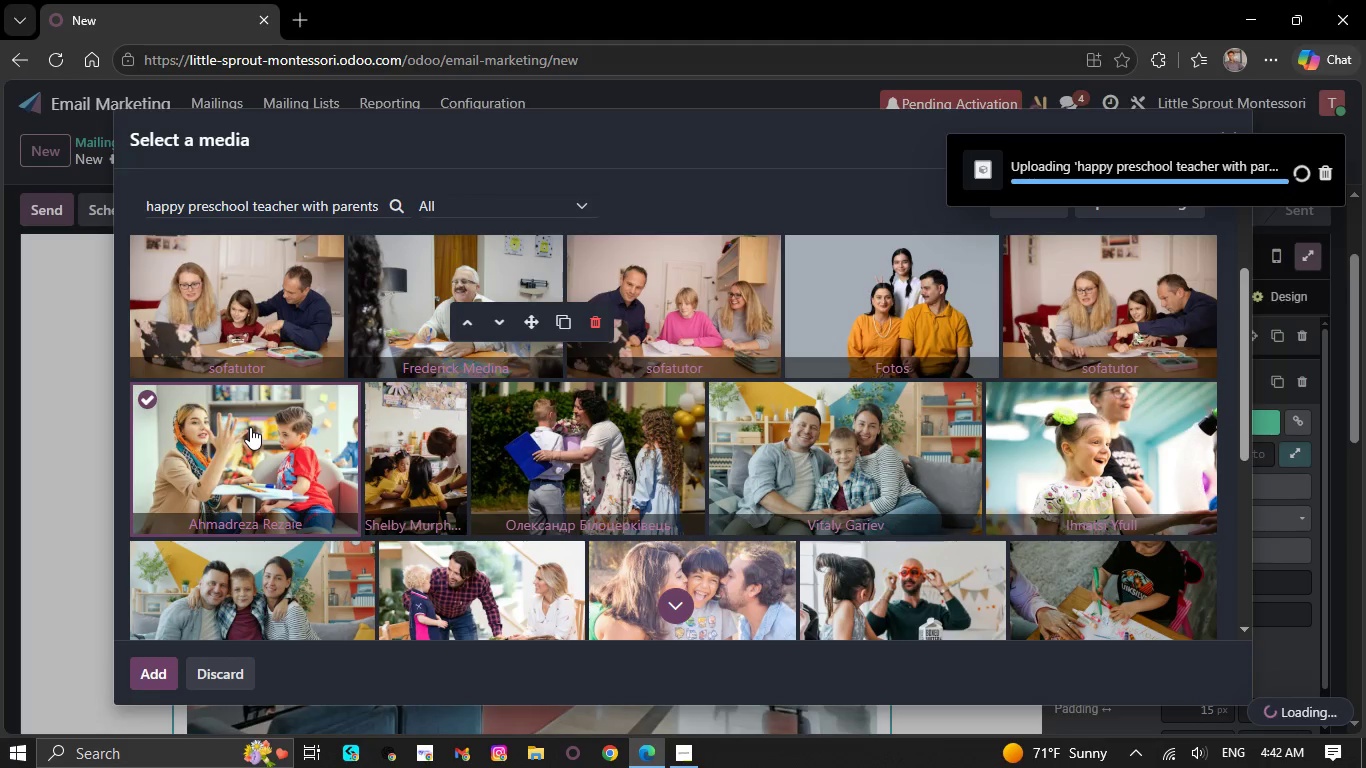 
left_click([1237, 494])
 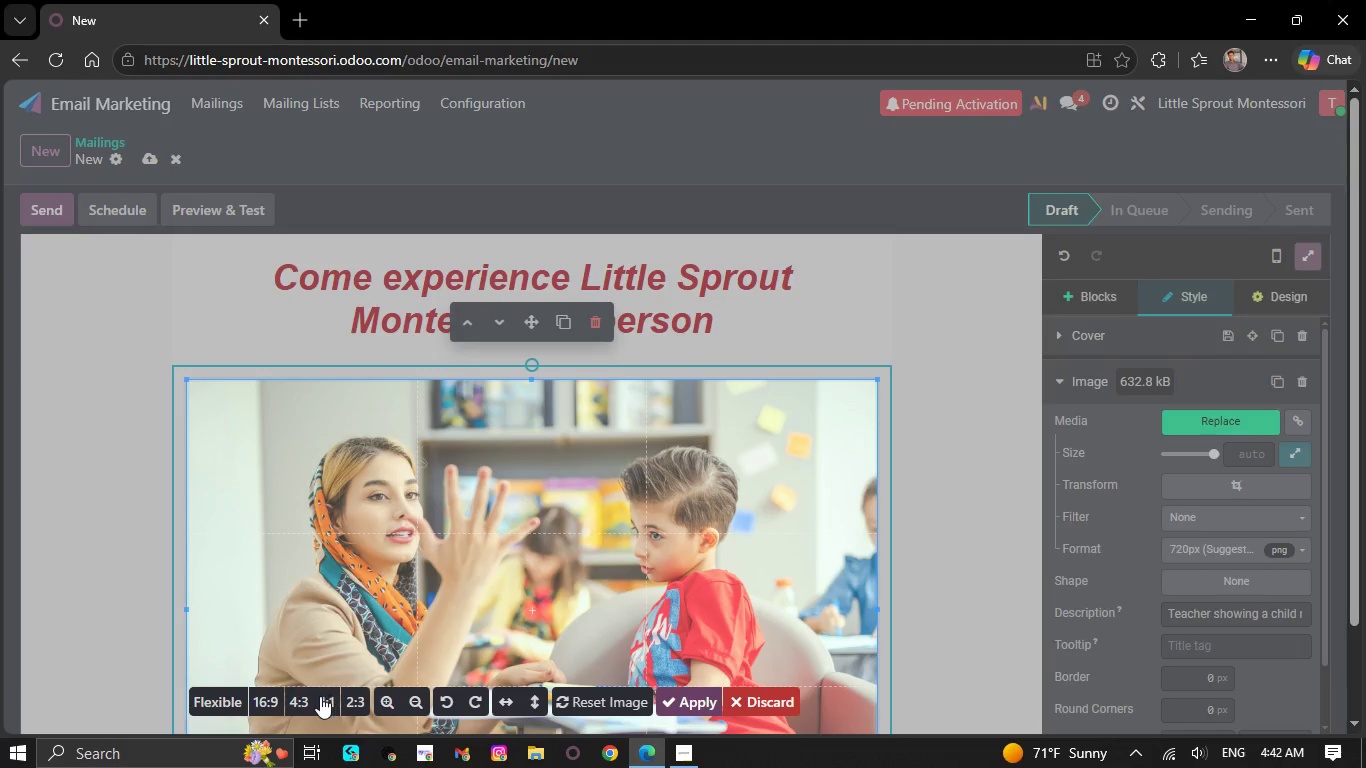 
left_click([275, 694])
 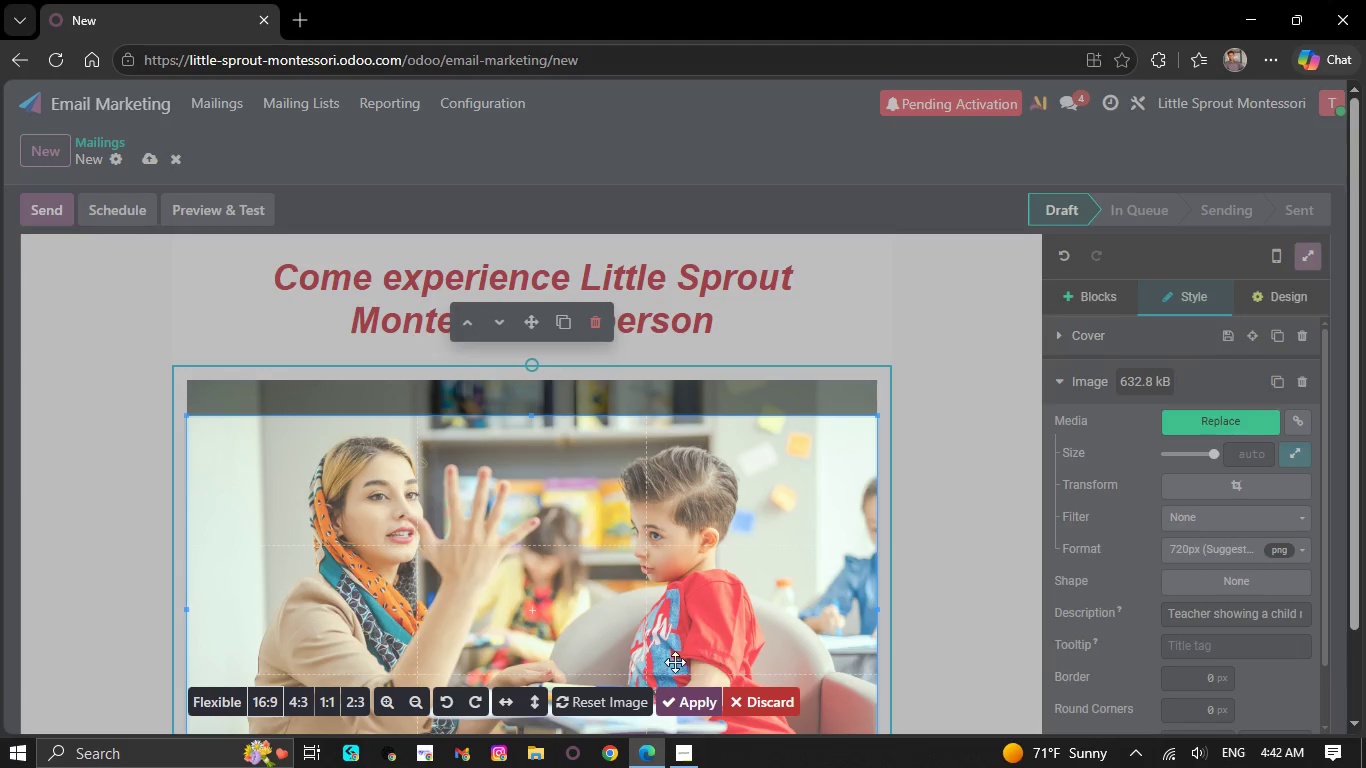 
left_click([676, 696])
 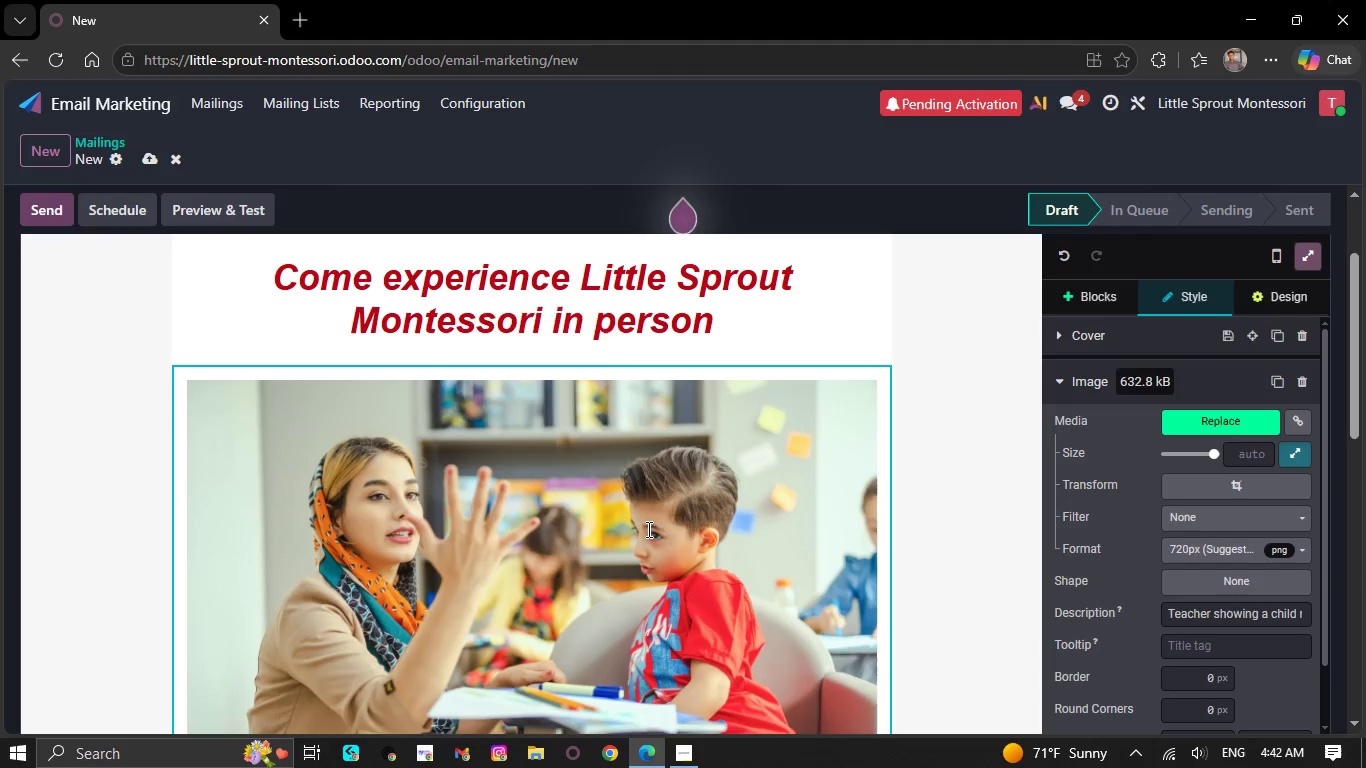 
scroll: coordinate [647, 516], scroll_direction: down, amount: 7.0
 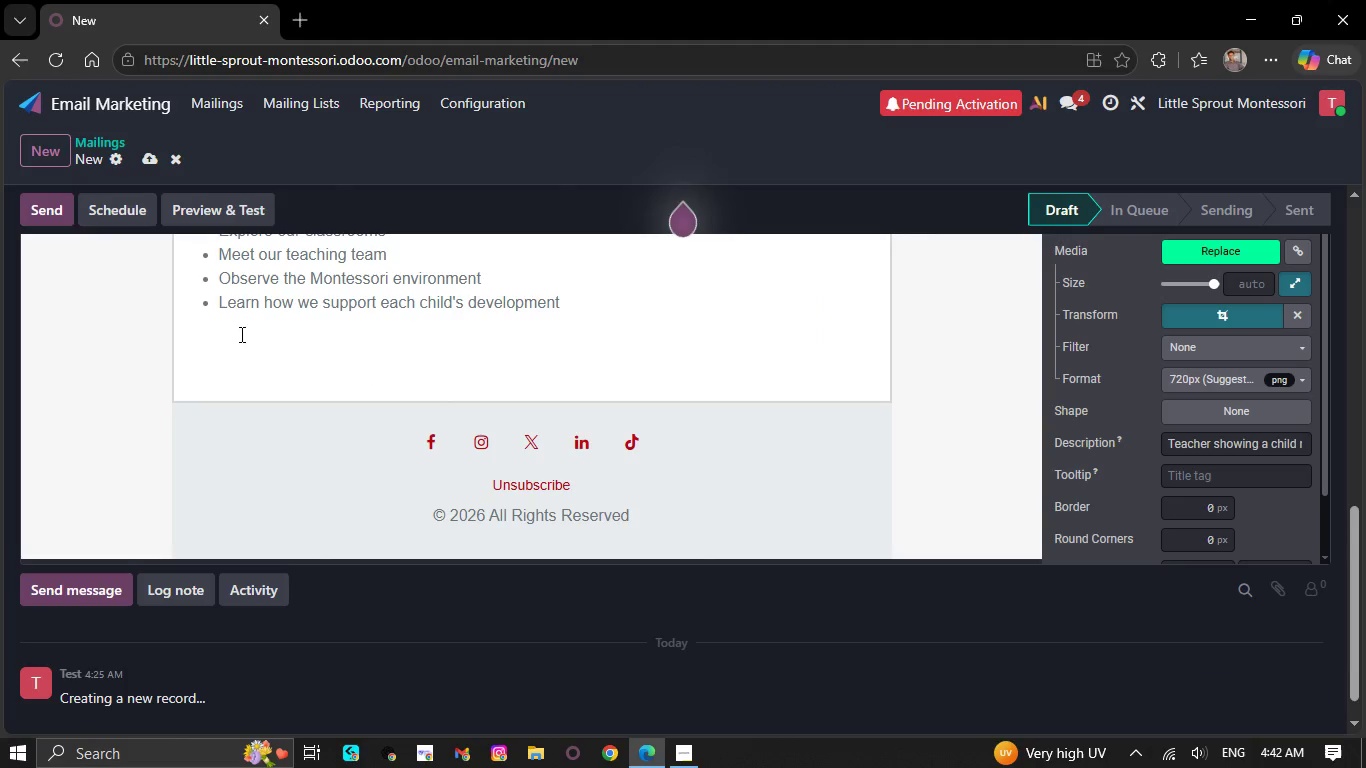 
left_click([203, 327])
 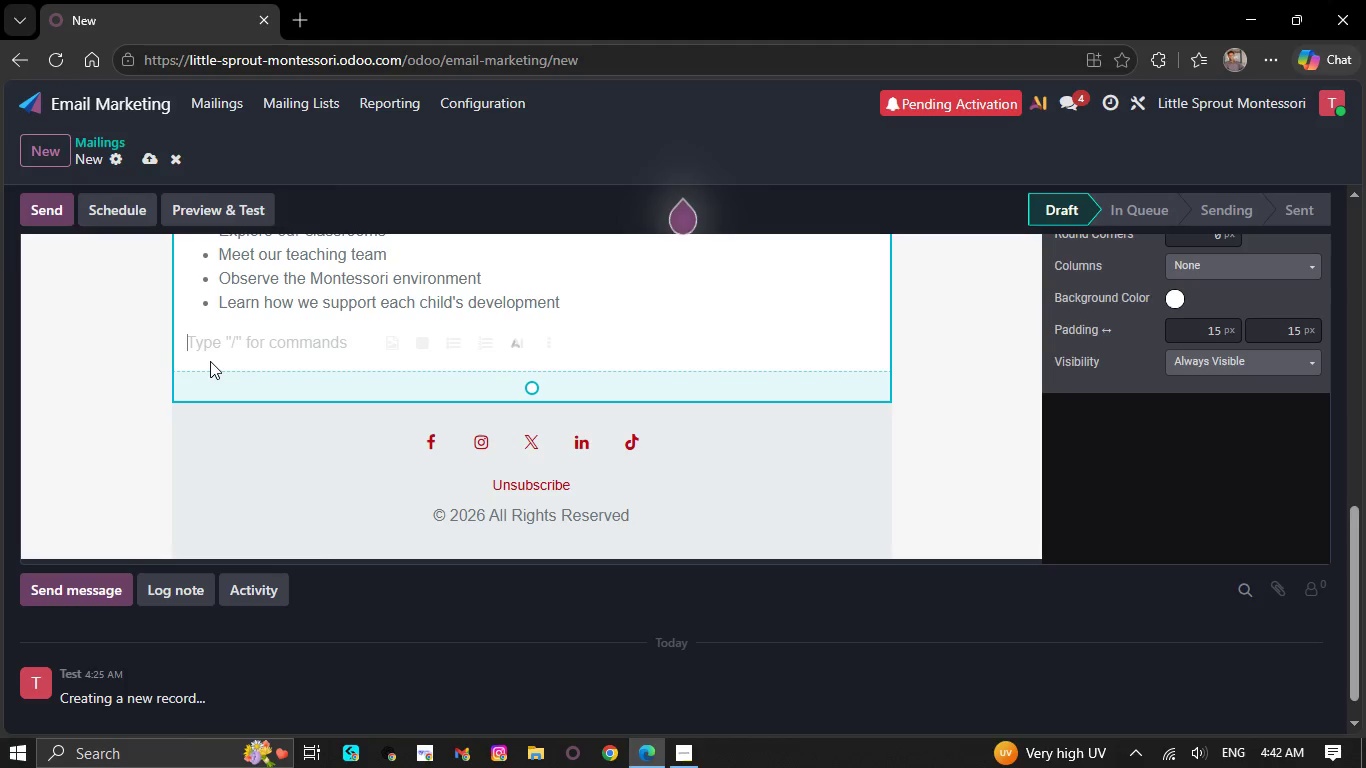 
type(We are currently welcoming )
 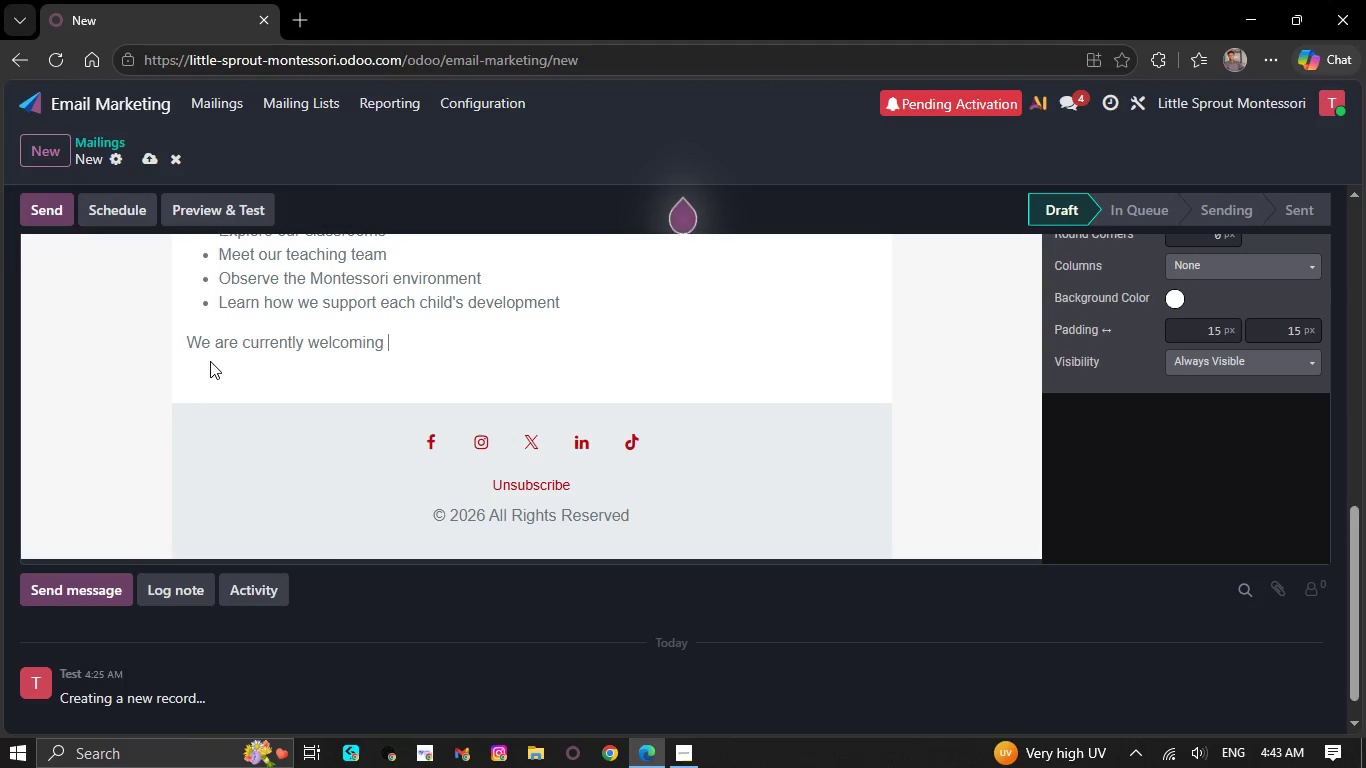 
type(new families for guided tours and would love )
 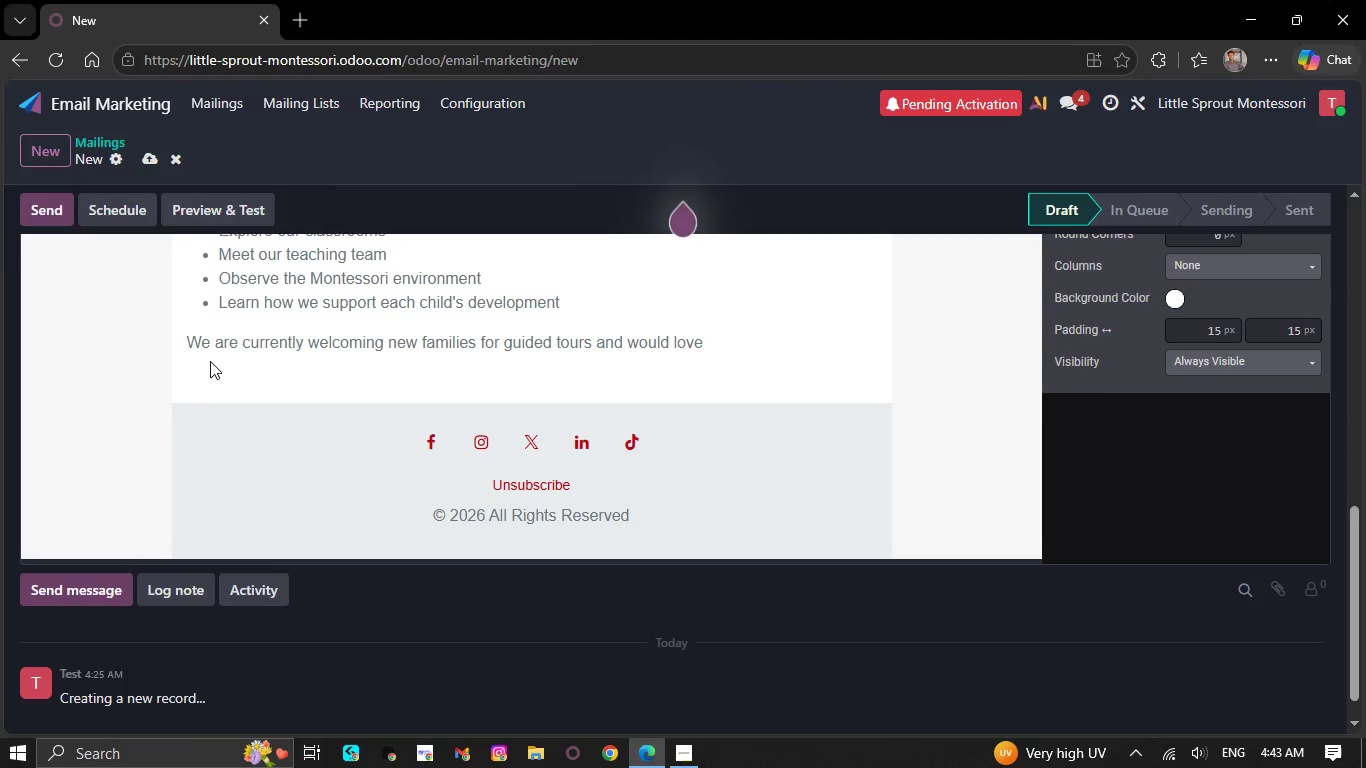 
type(the )
 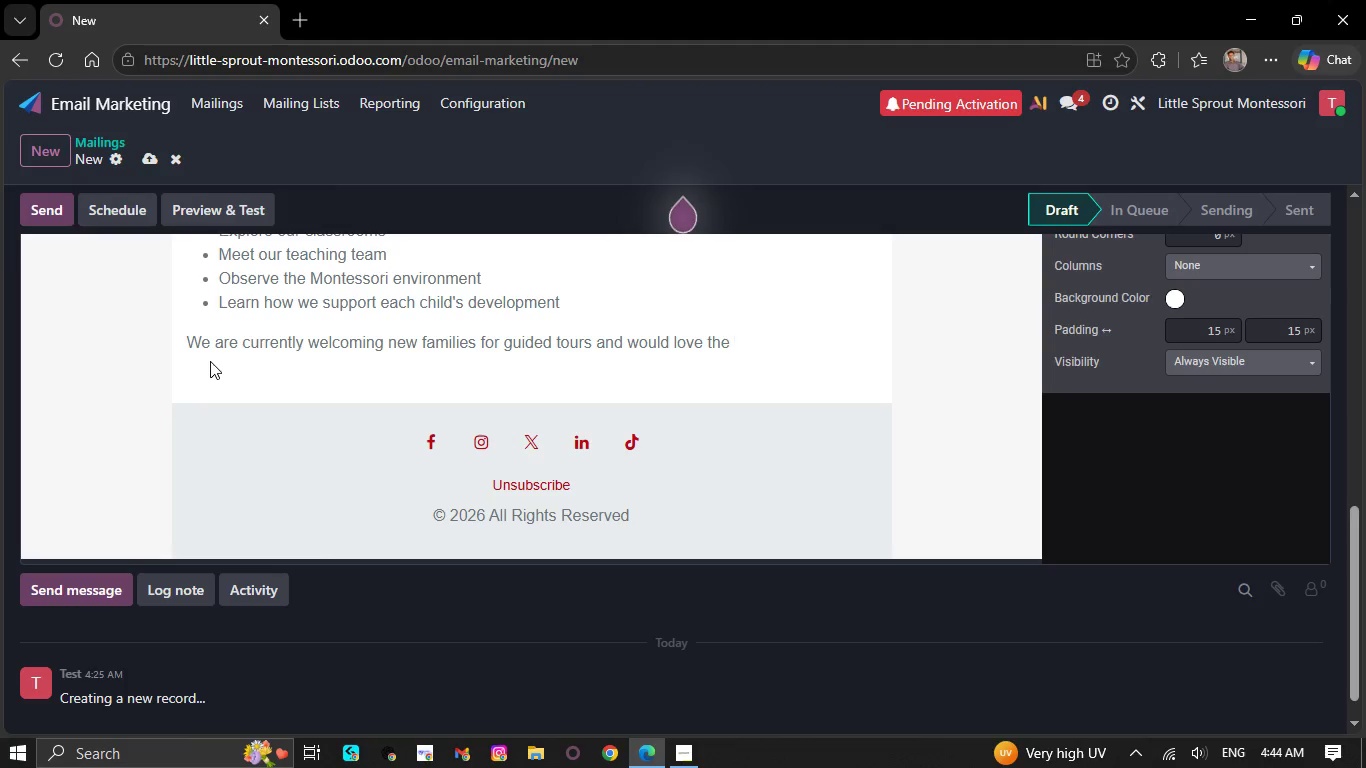 
wait(5.27)
 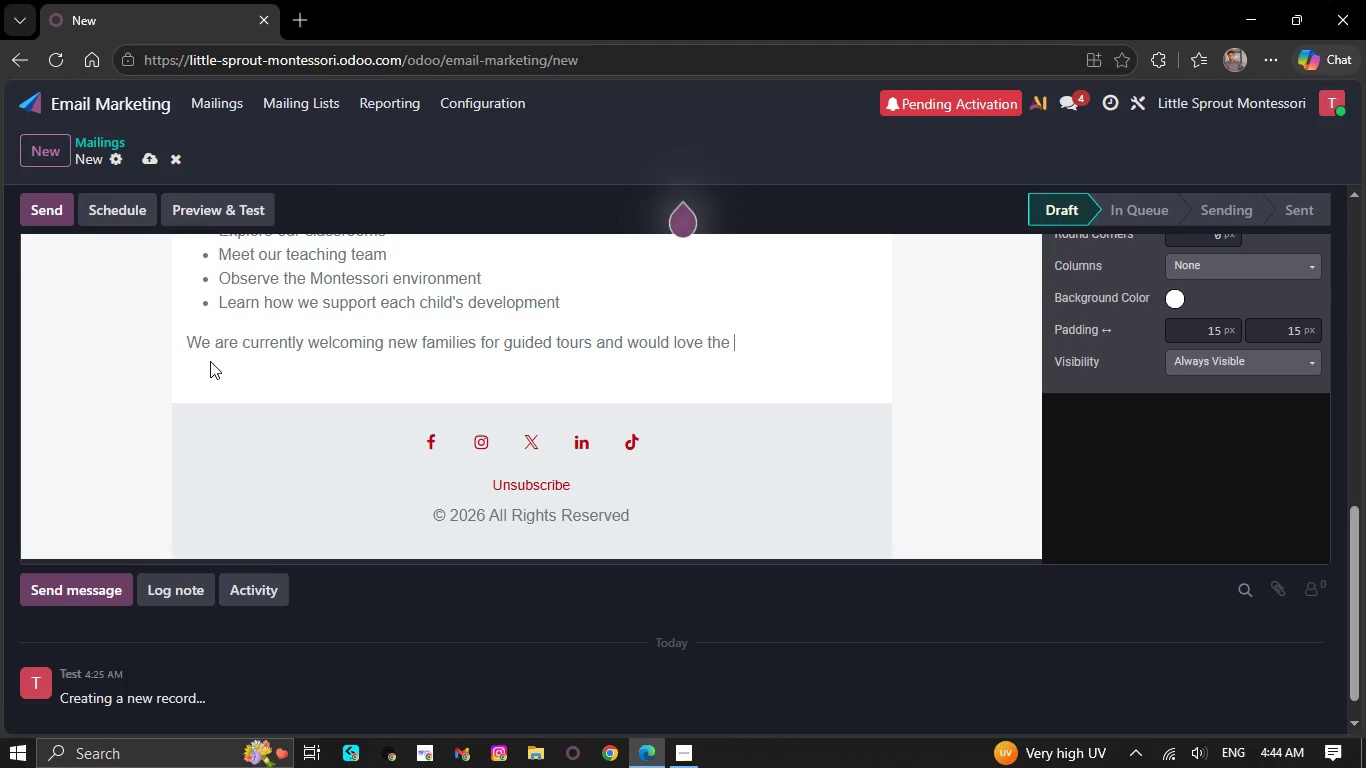 
type(opp)
 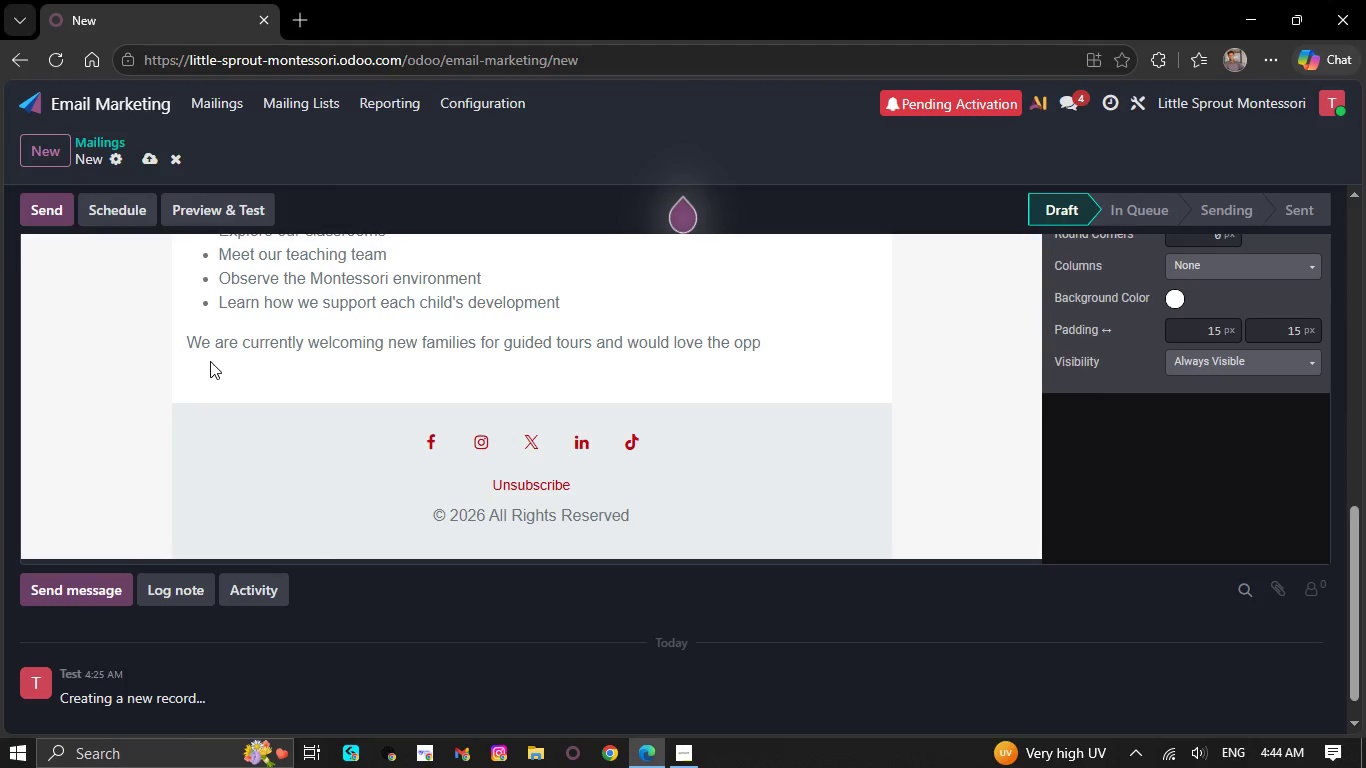 
type(ortunity to meet you.)
key(NumpadEnter)
type(Schedule your vi)
 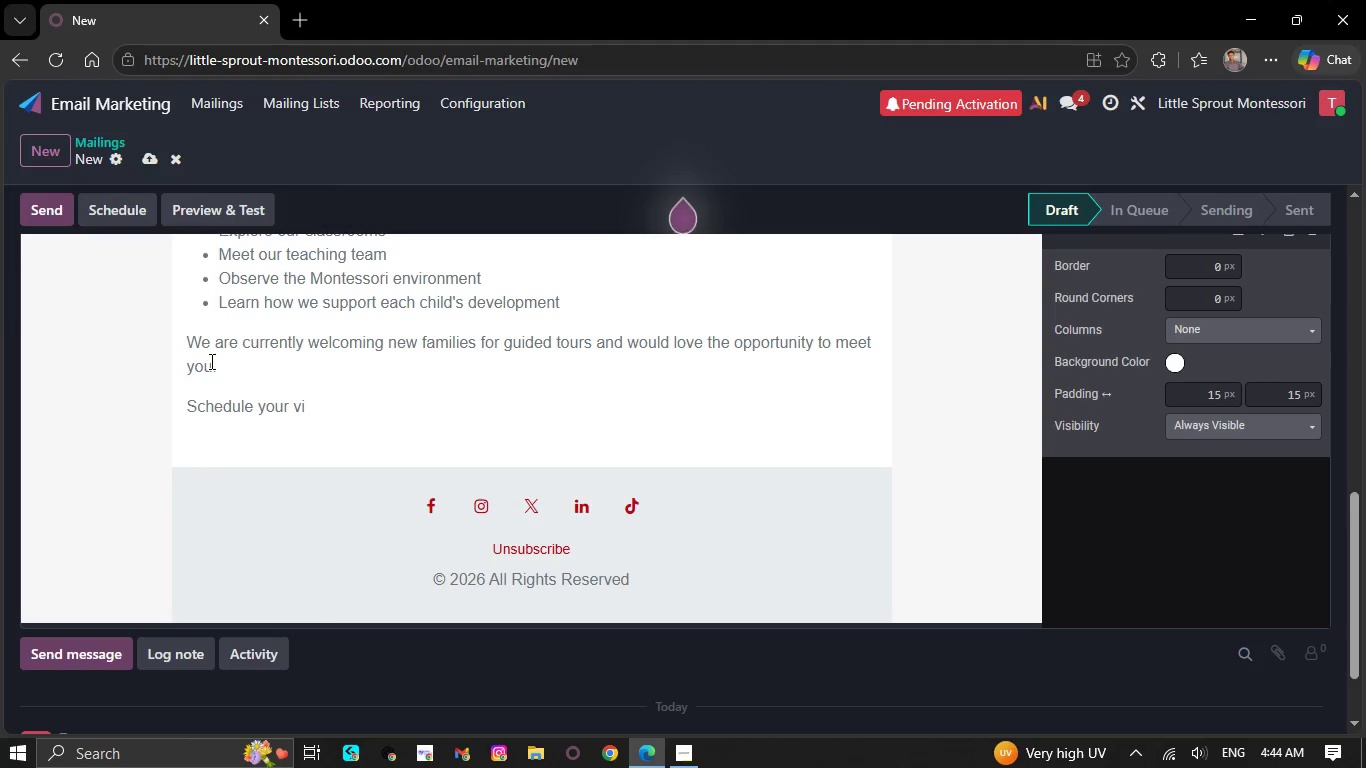 
wait(8.02)
 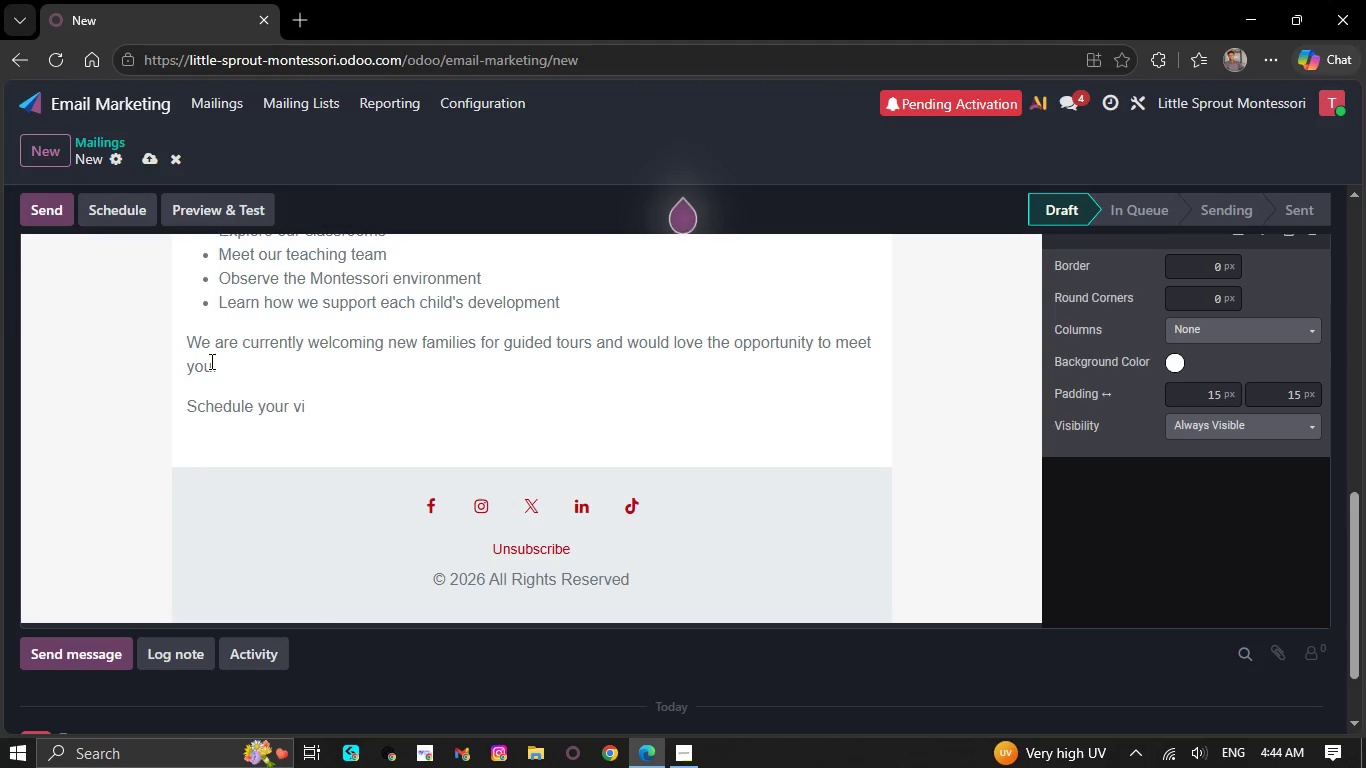 
type(sit today and discover)
 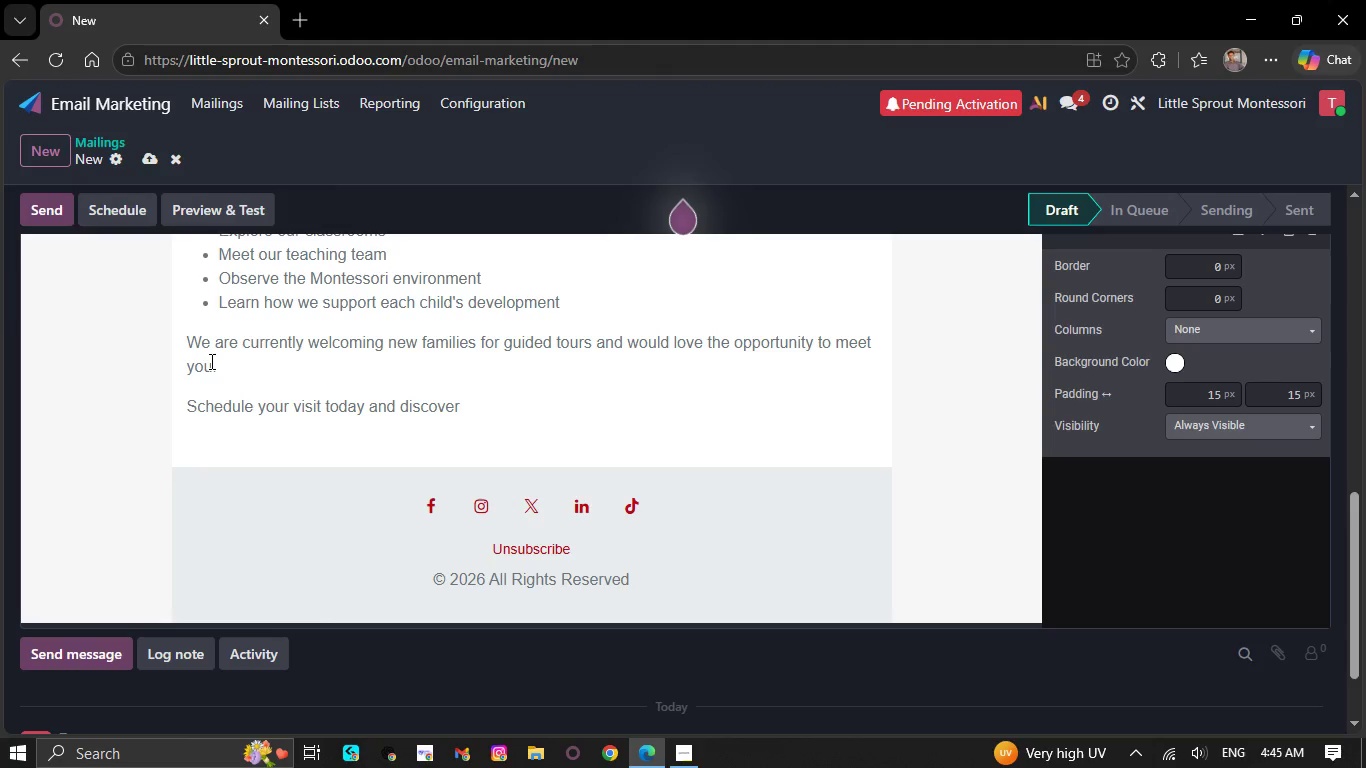 
wait(6.67)
 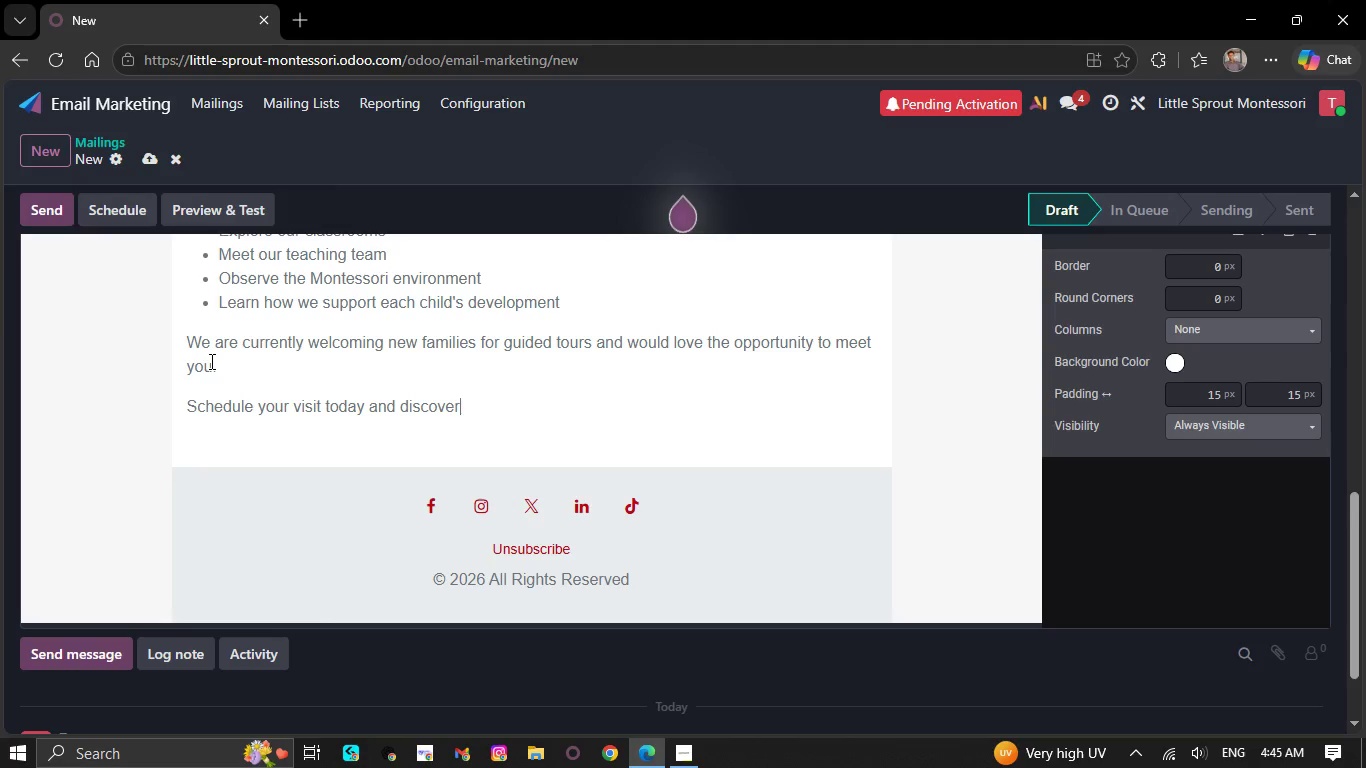 
type( e)
key(Backspace)
type(whether Little Su)
key(Backspace)
type(prout Montessori is the )
 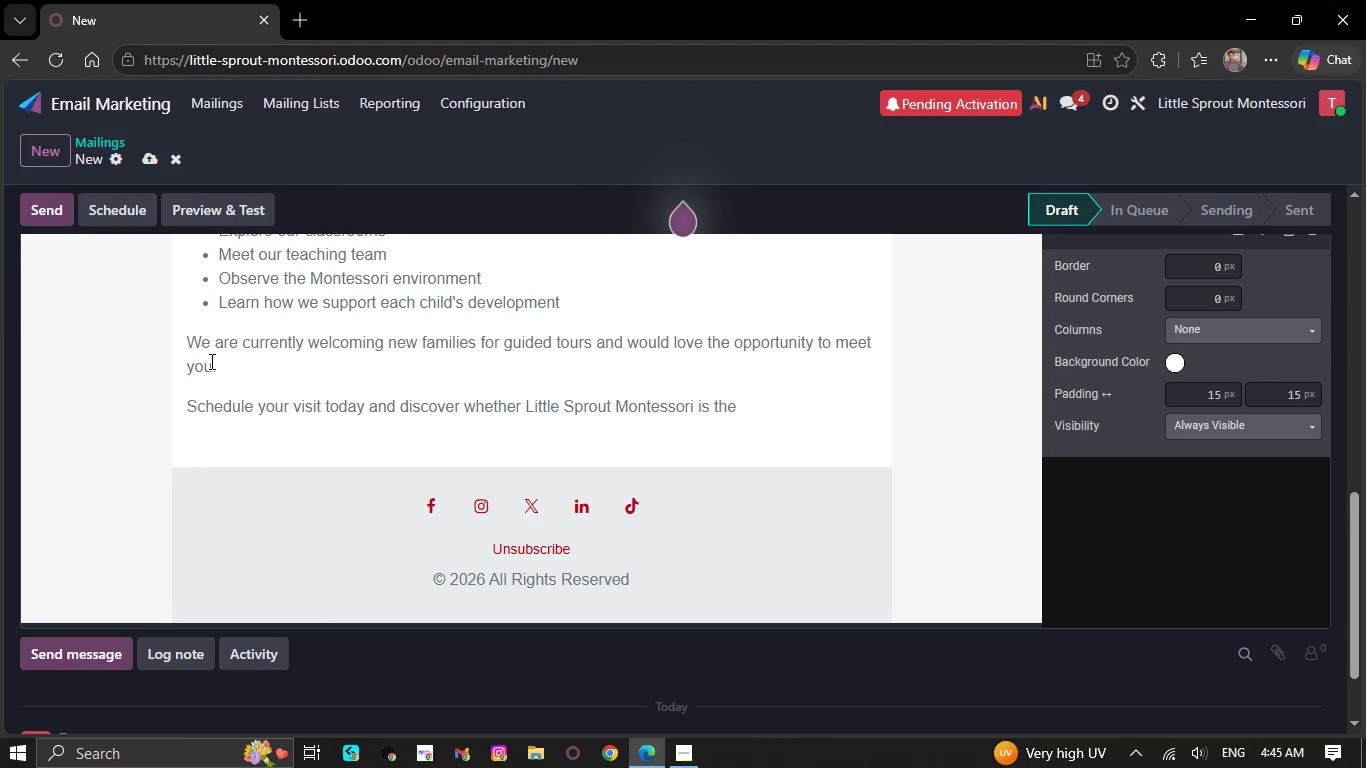 
type(right fit for )
 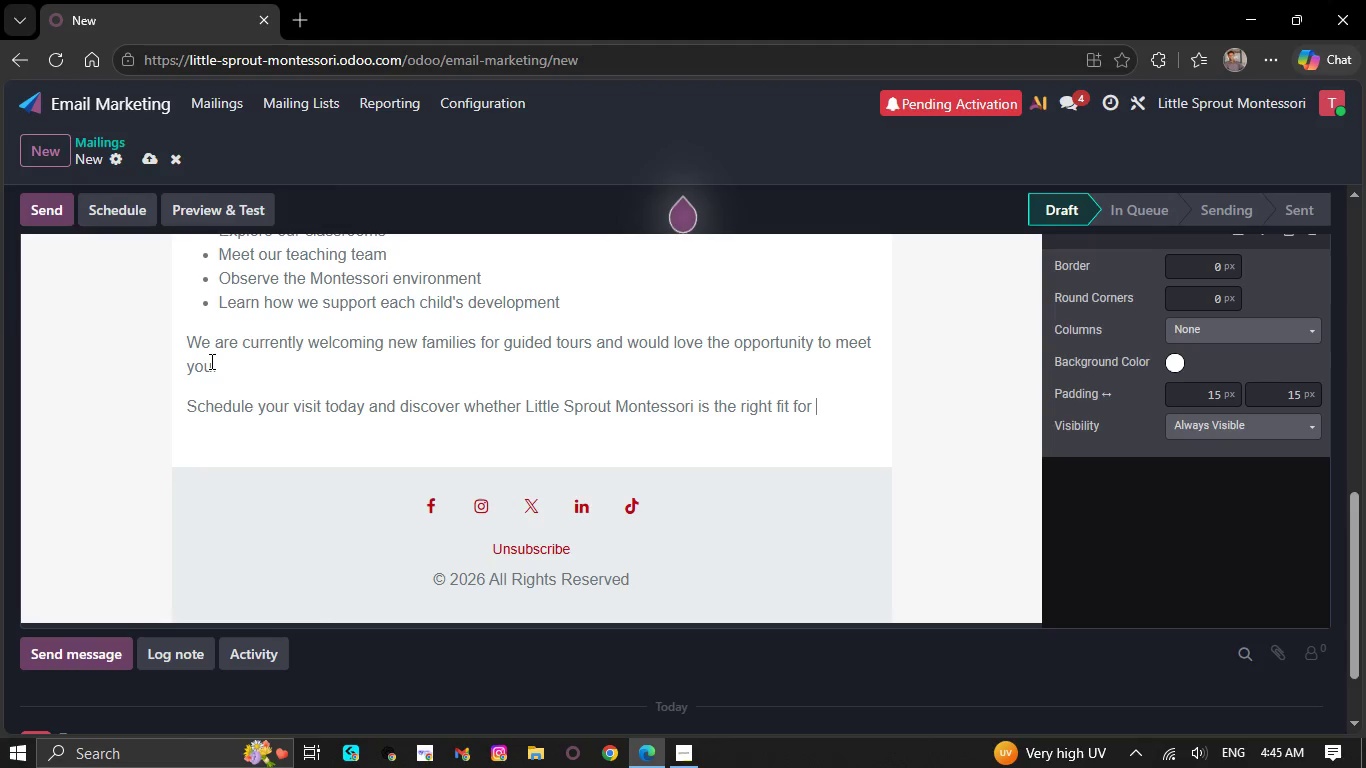 
wait(5.05)
 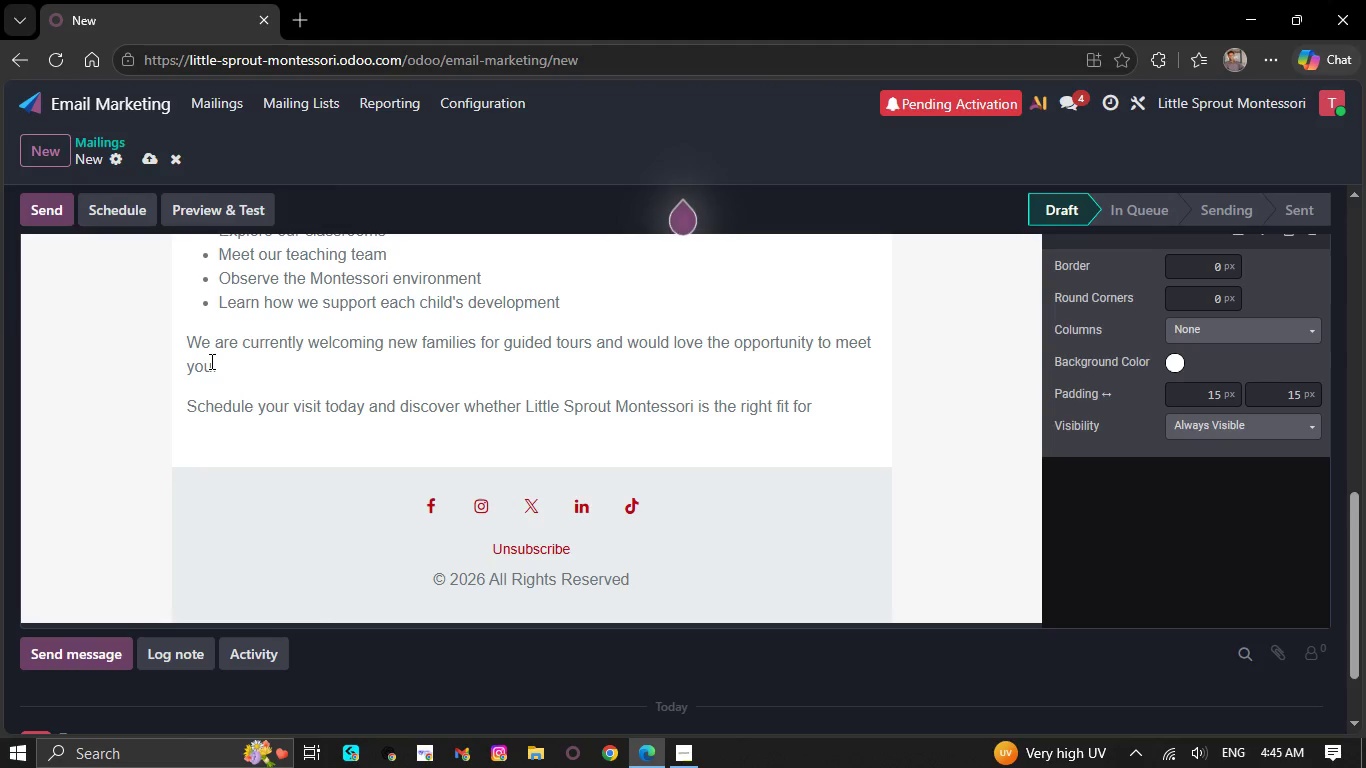 
type(your child.)
key(NumpadEnter)
type(We )
 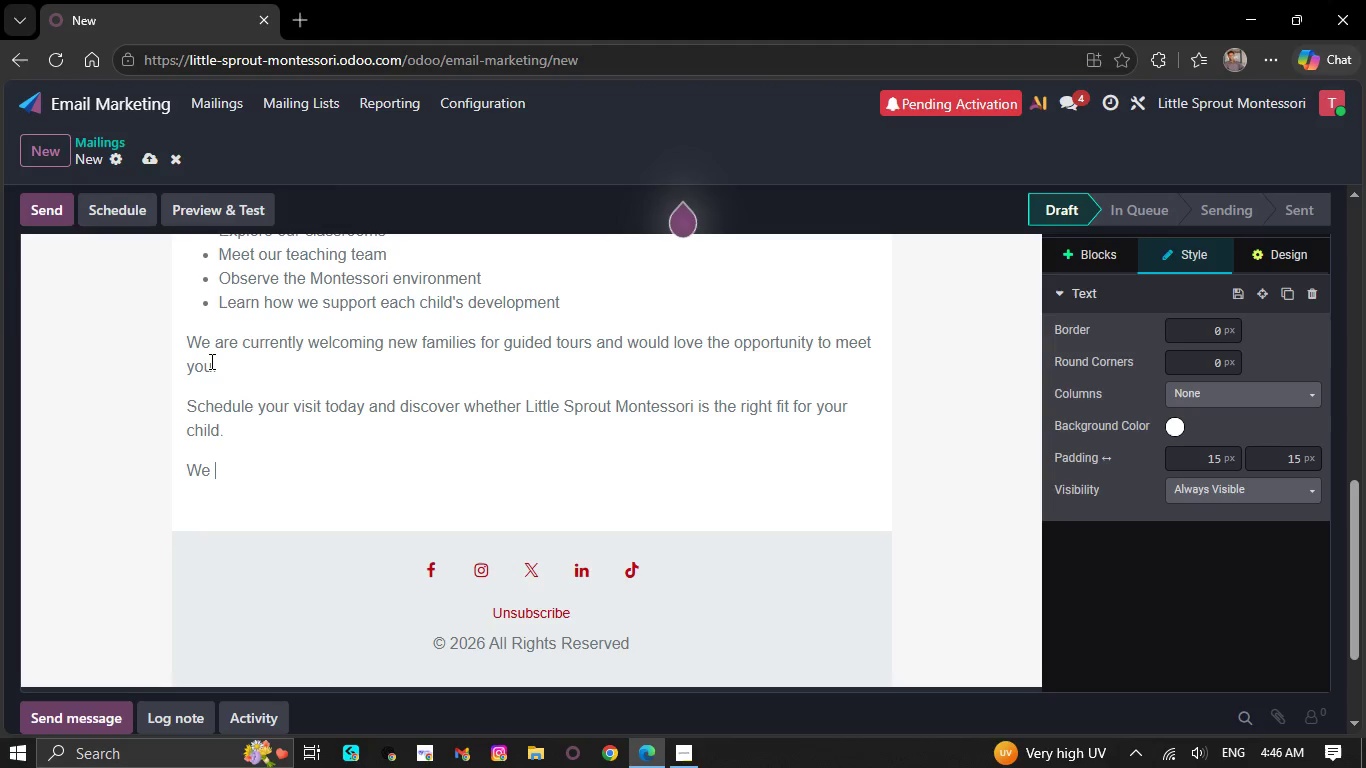 
wait(6.28)
 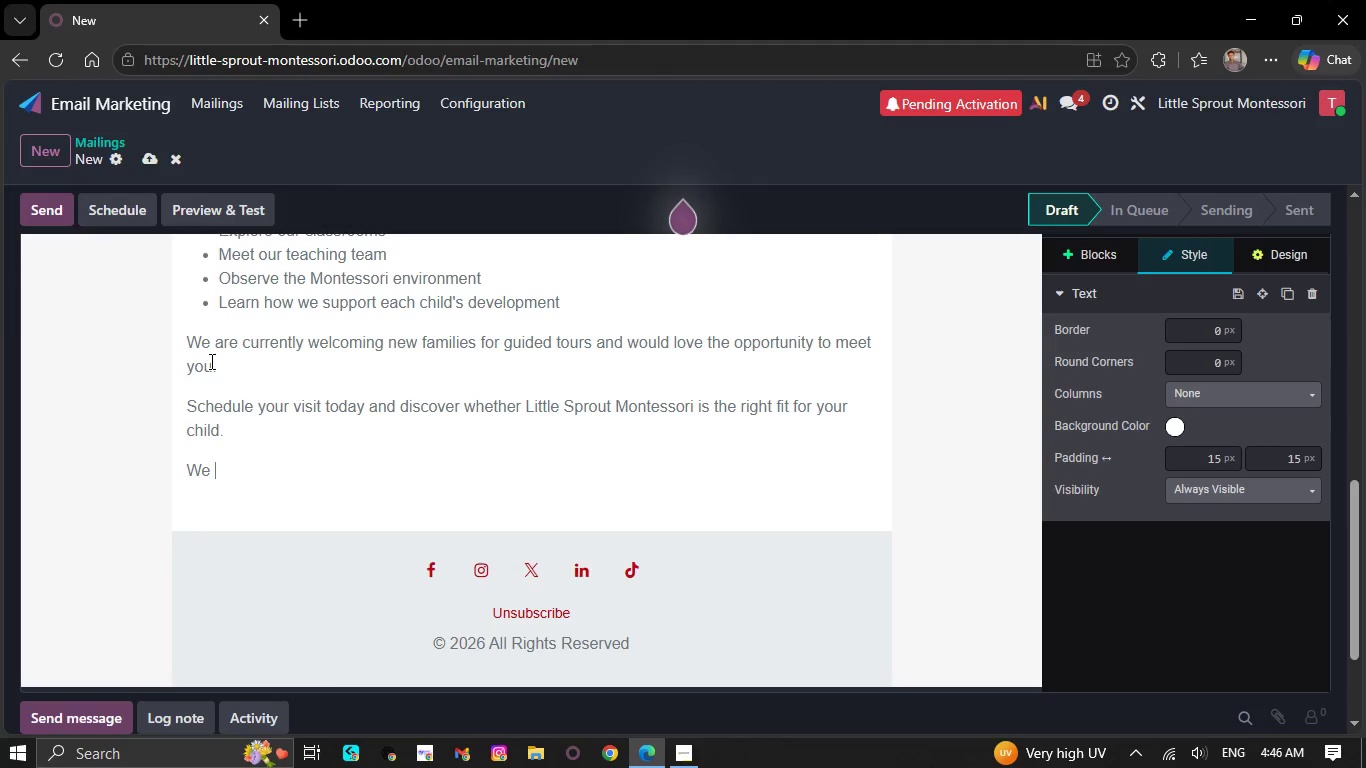 
type(lookm)
key(Backspace)
type( )
 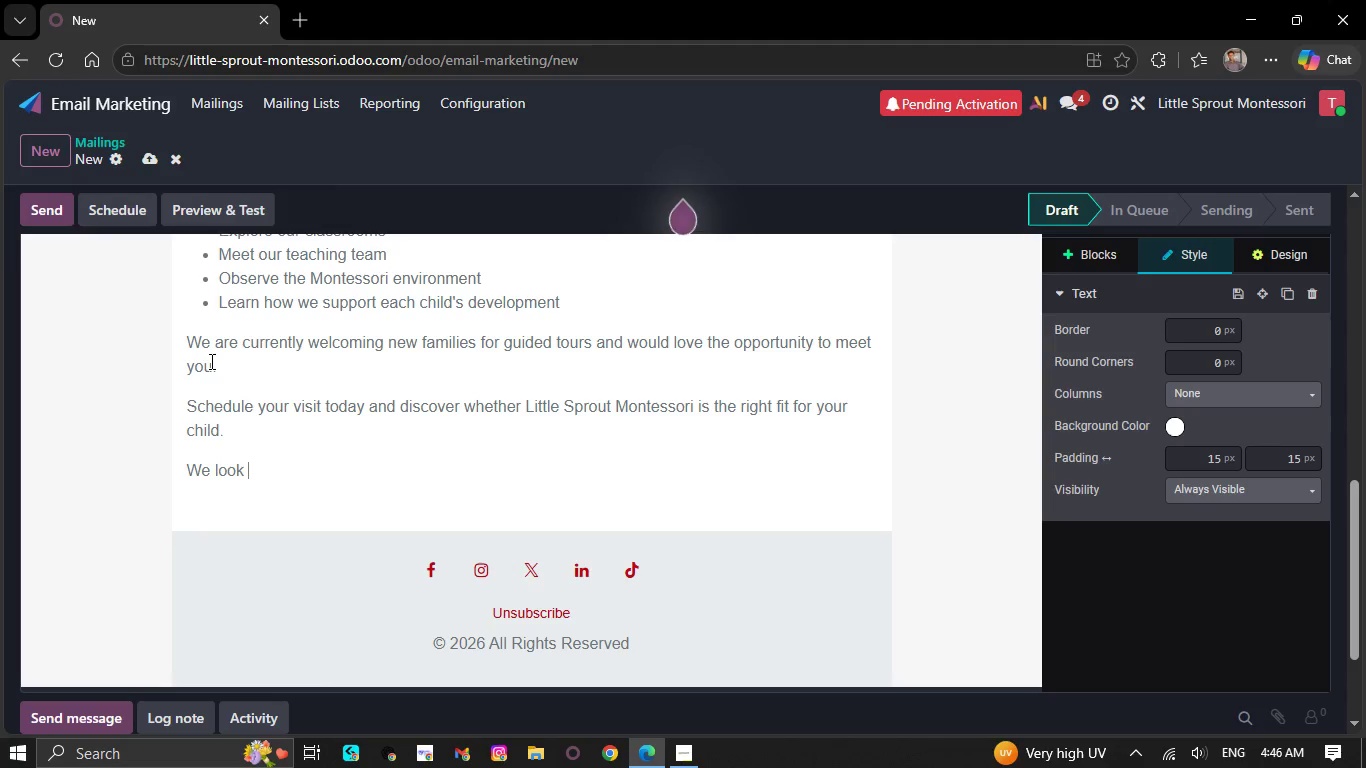 
type(forward to meeting your family soon)
 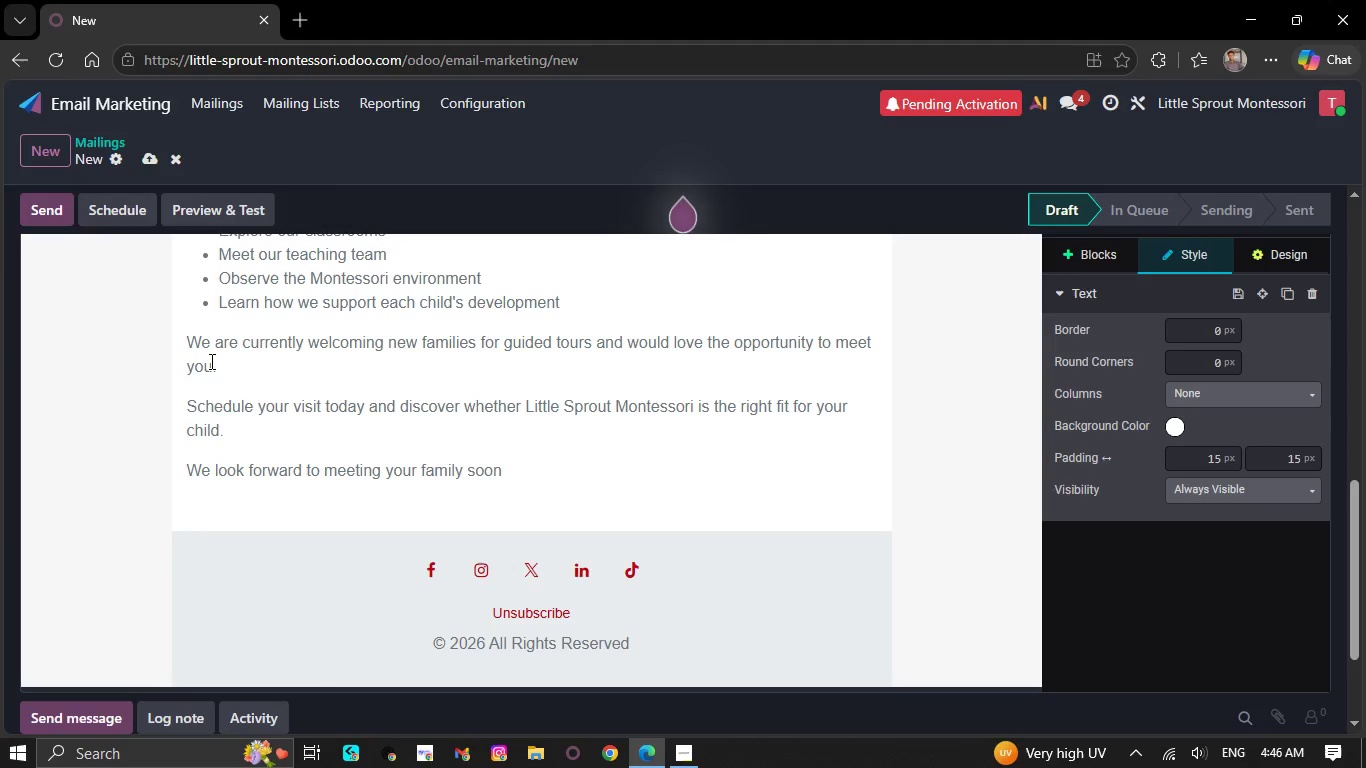 
type(.)
key(NumpadEnter)
type(Warmly,)
key(NumpadEnter)
type(Little S)
 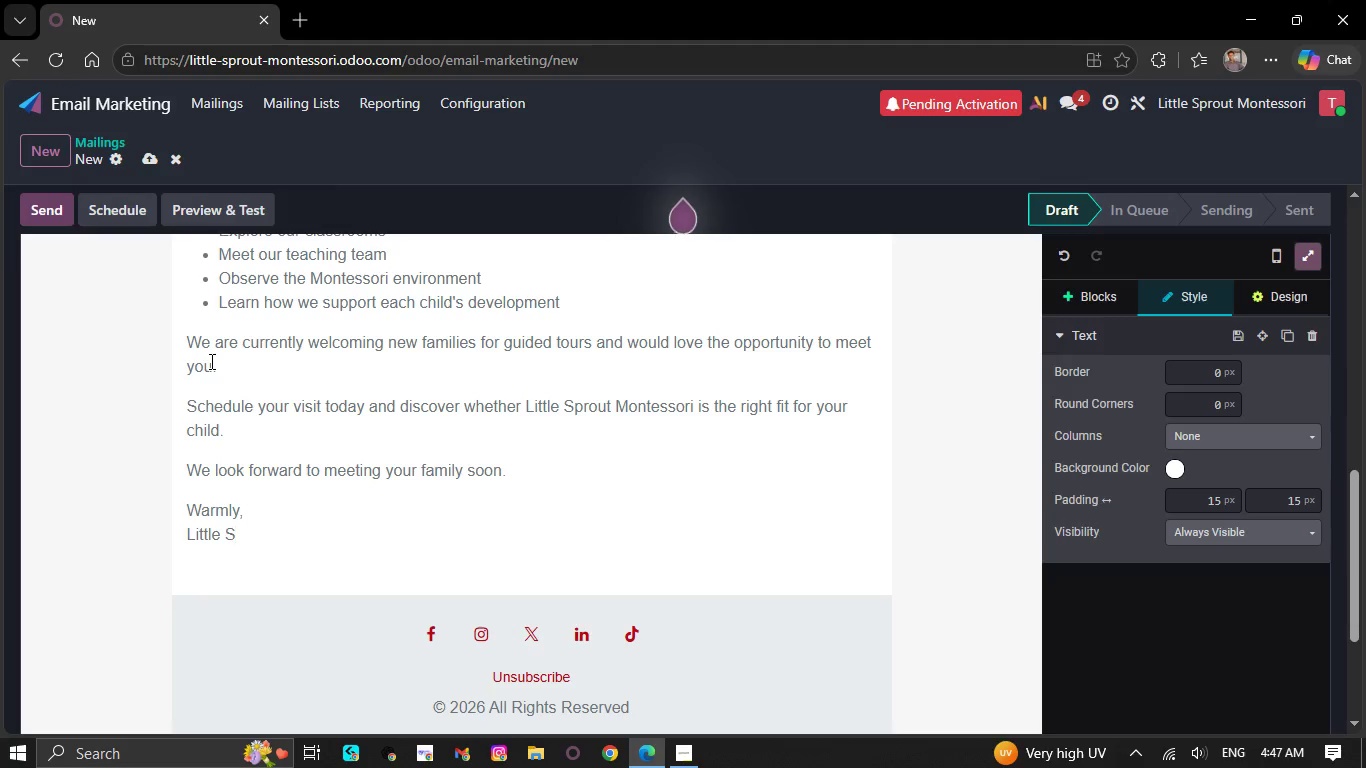 
type(prout )
 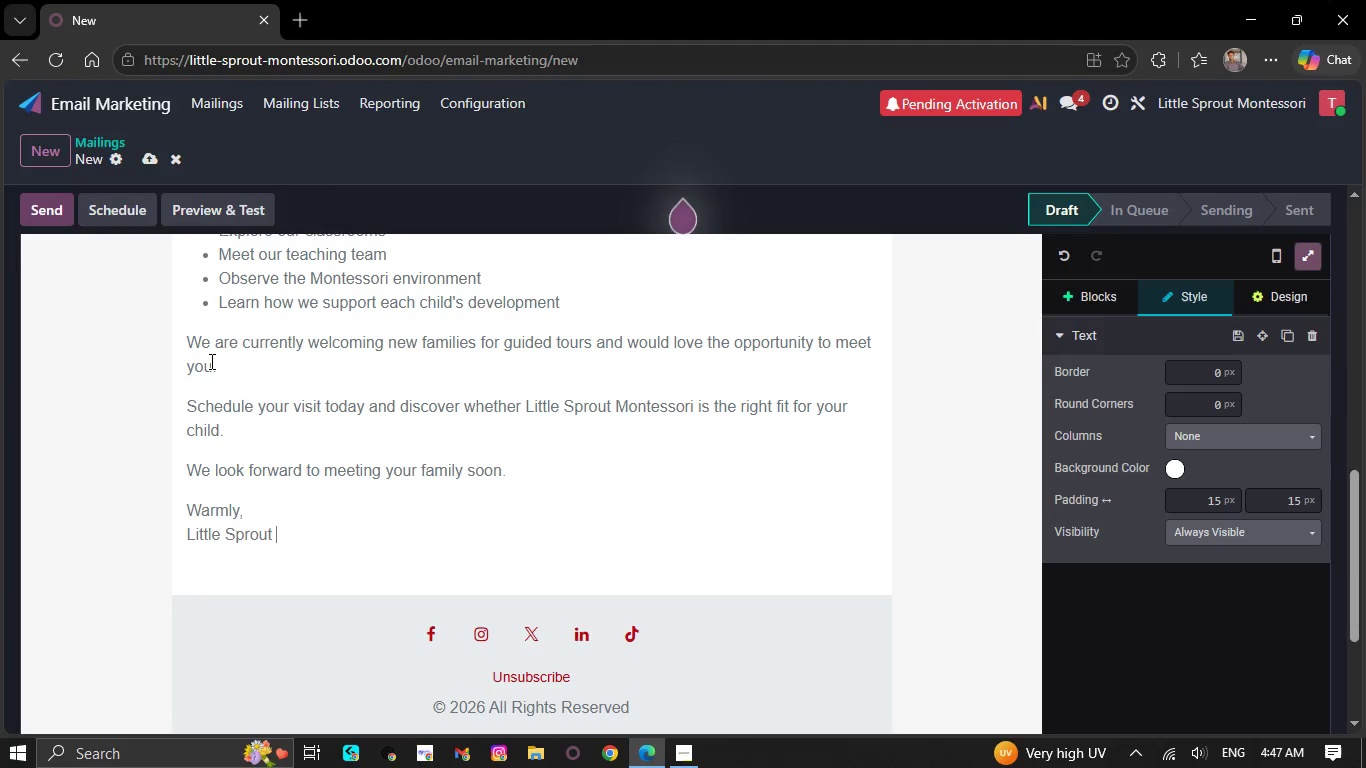 
type(Montesso)
 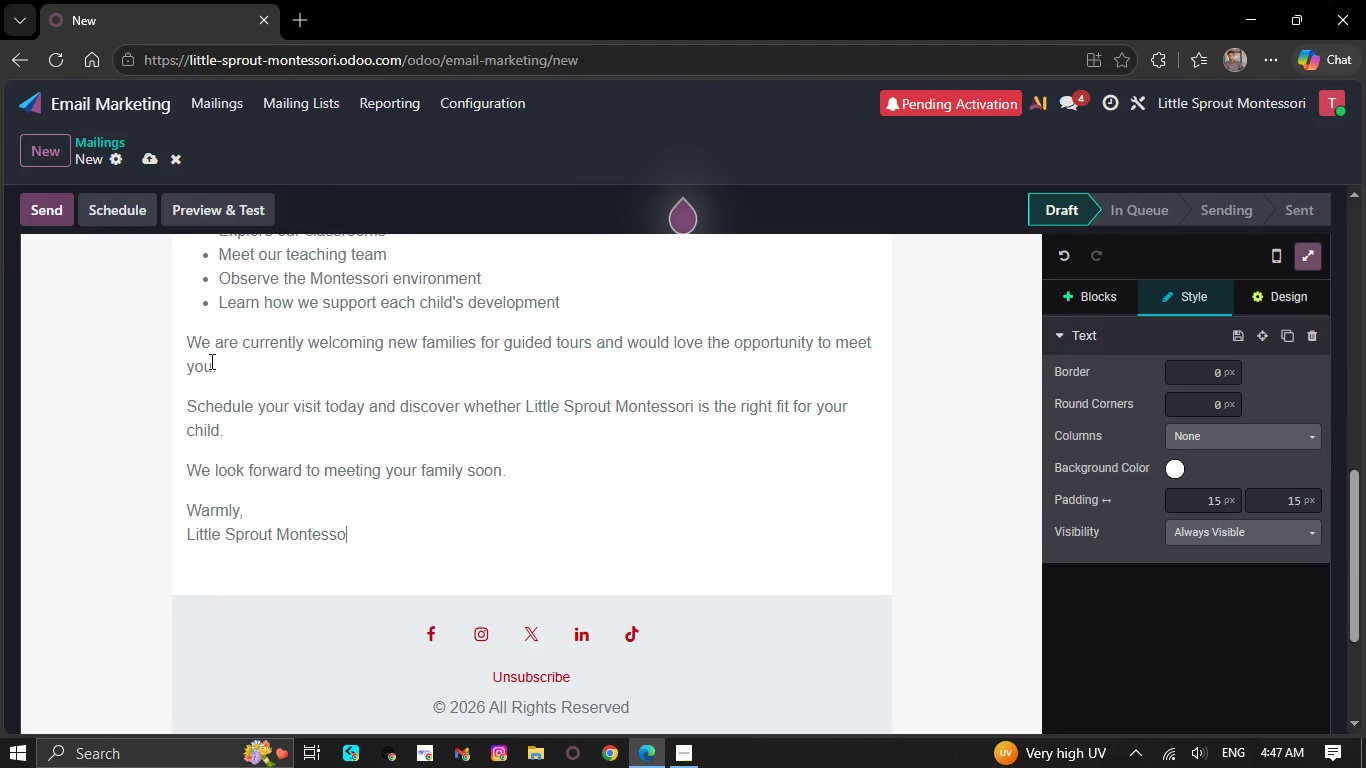 
type(ri)
 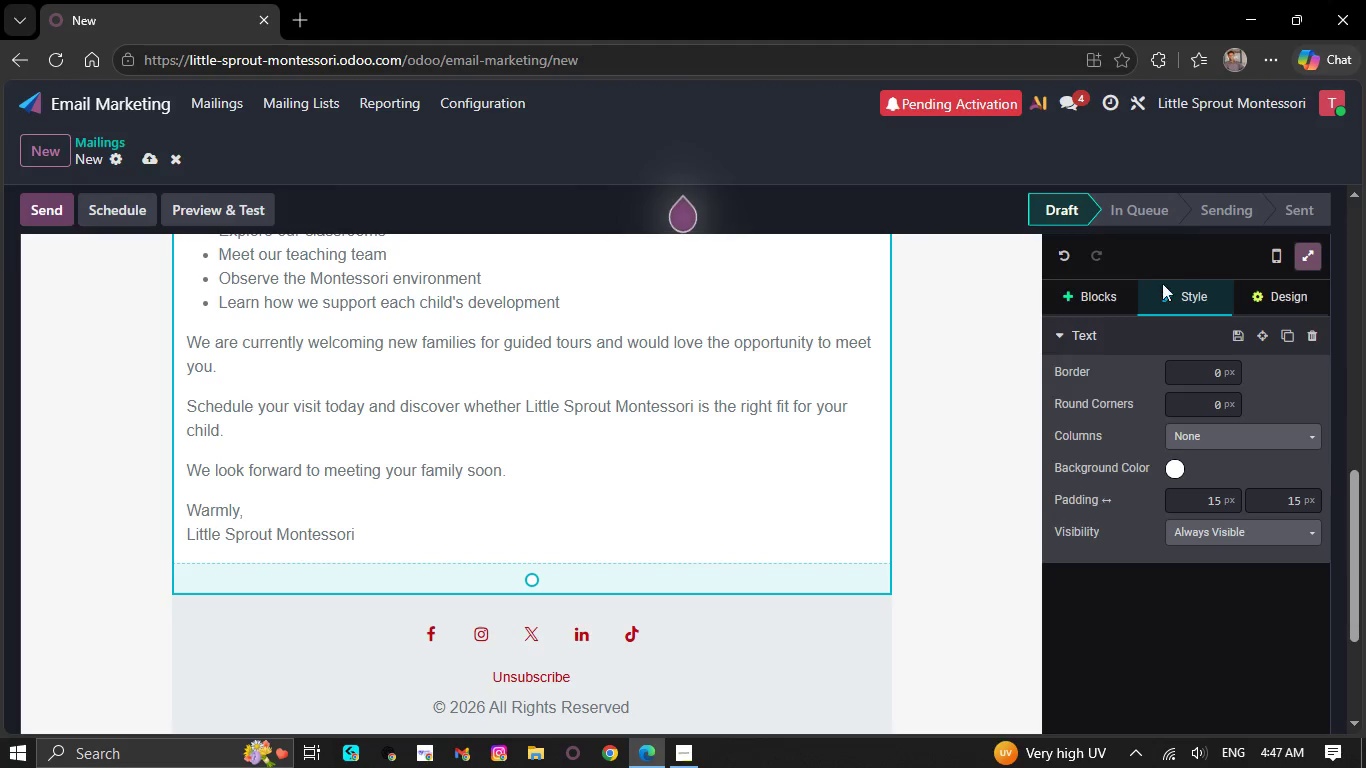 
left_click([1081, 302])
 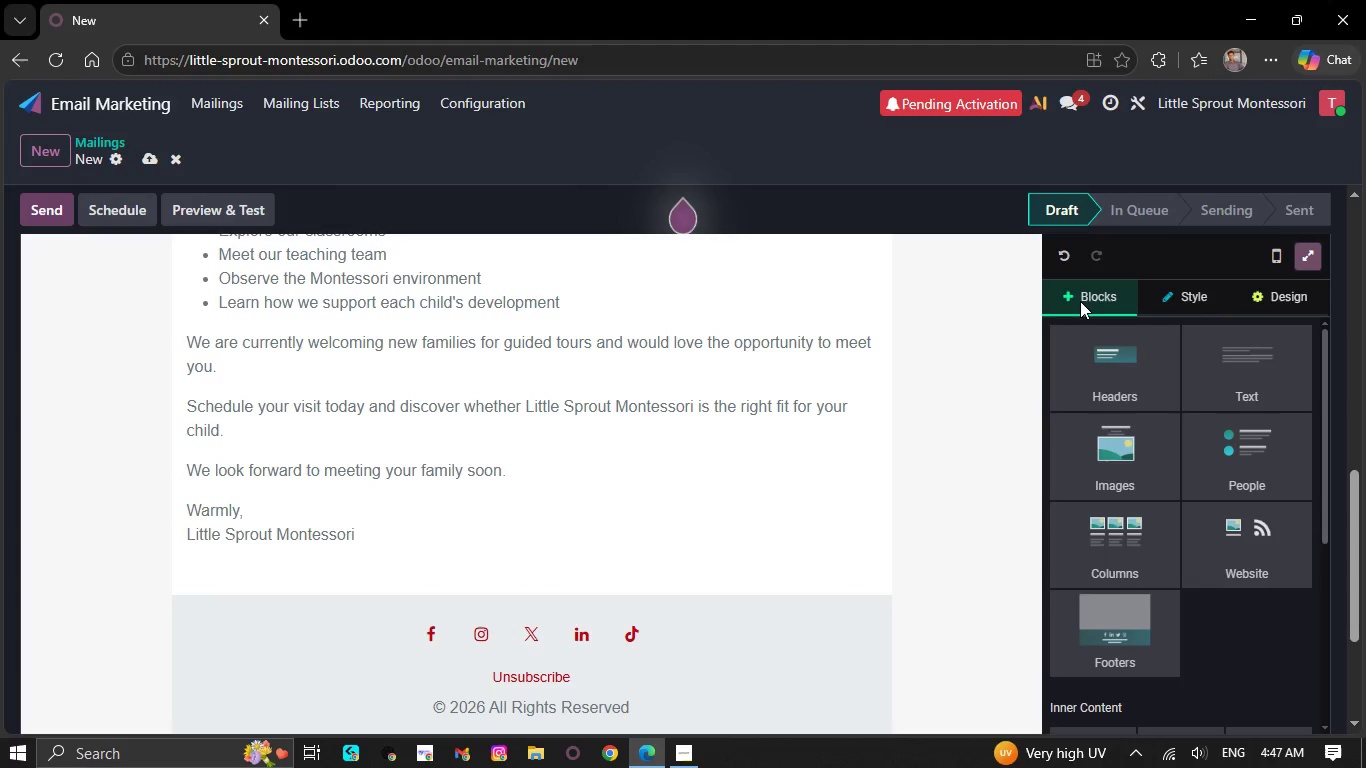 
scroll: coordinate [1171, 561], scroll_direction: down, amount: 7.0
 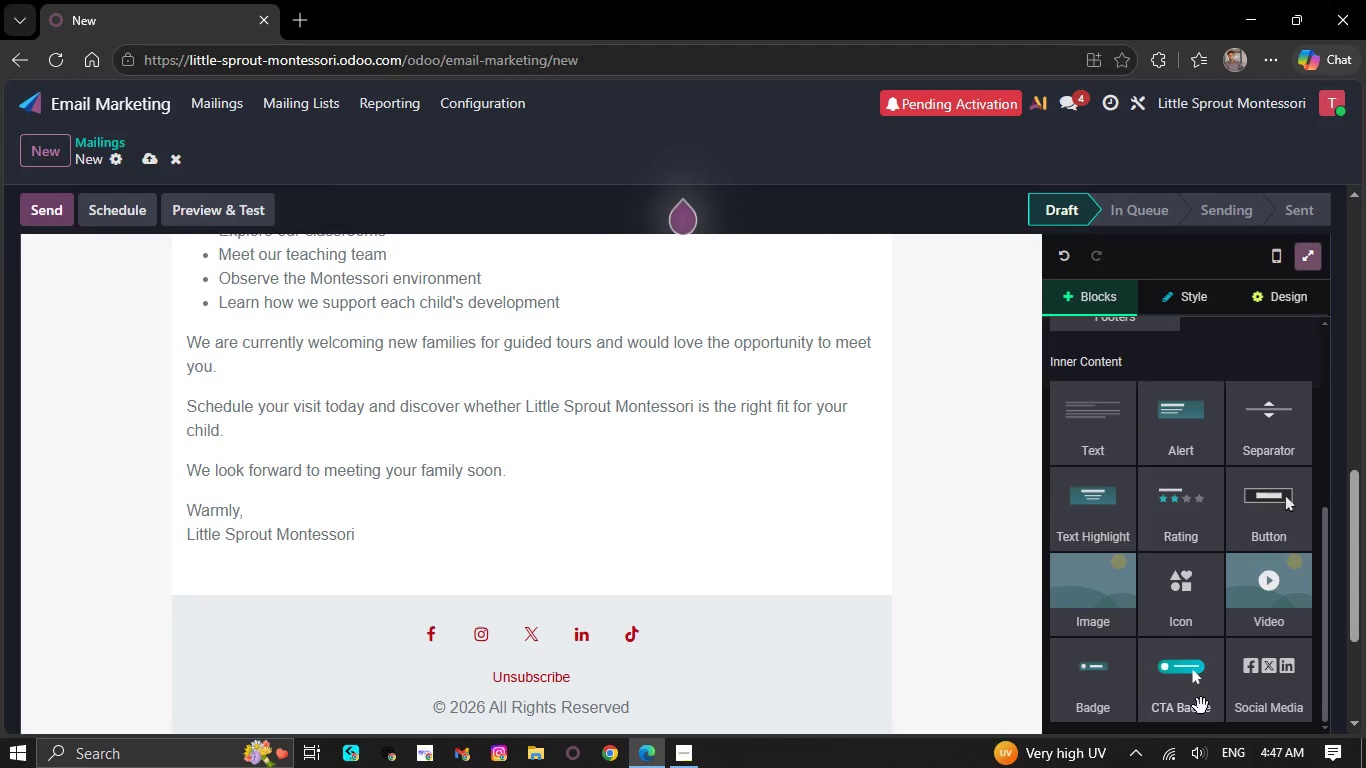 
left_click_drag(start_coordinate=[1201, 706], to_coordinate=[746, 499])
 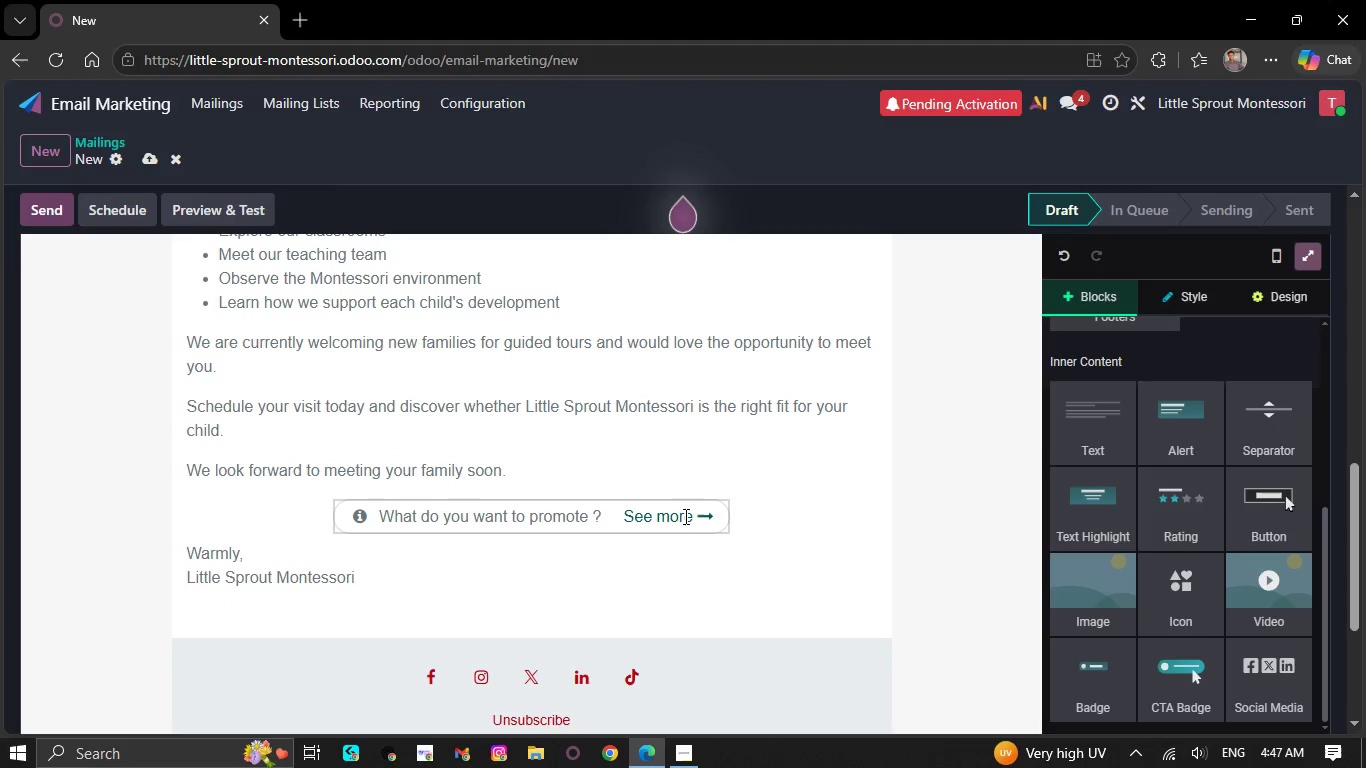 
left_click([692, 520])
 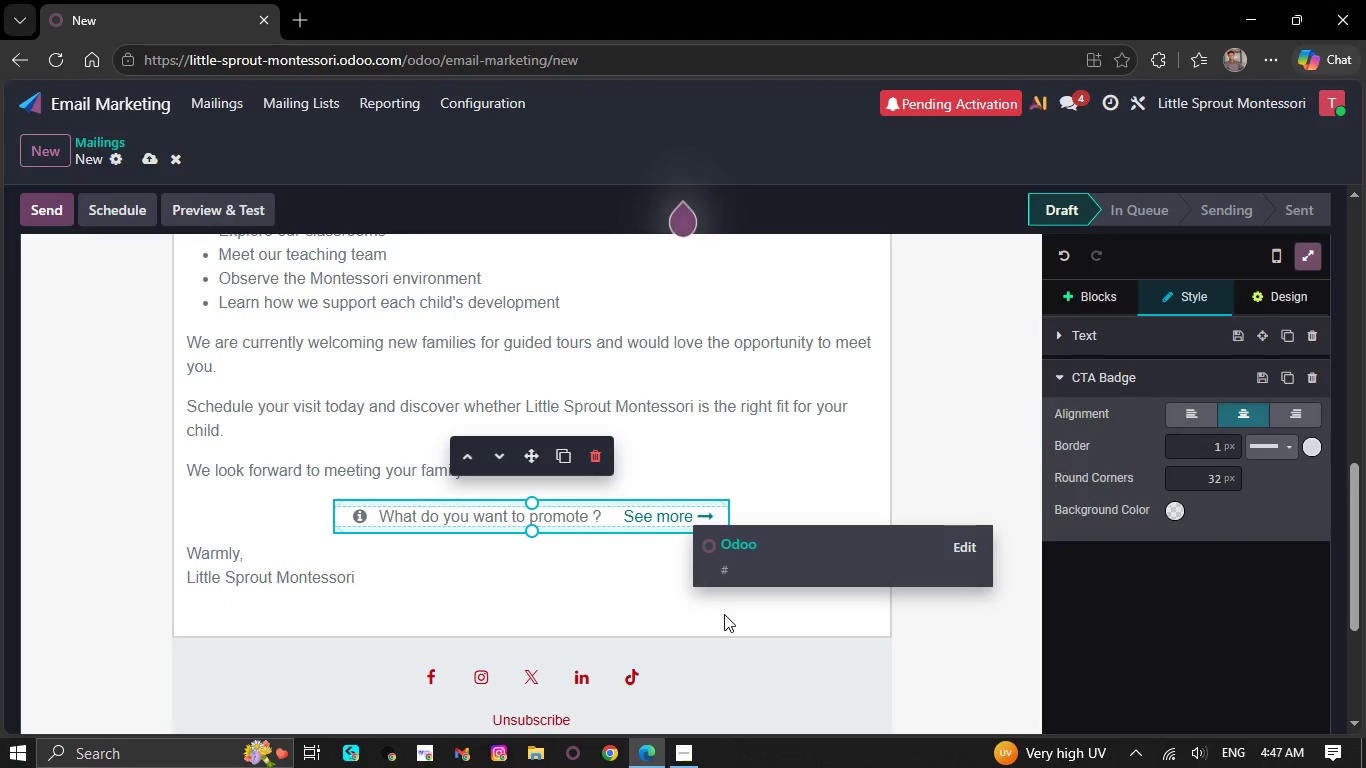 
key(Backspace)
 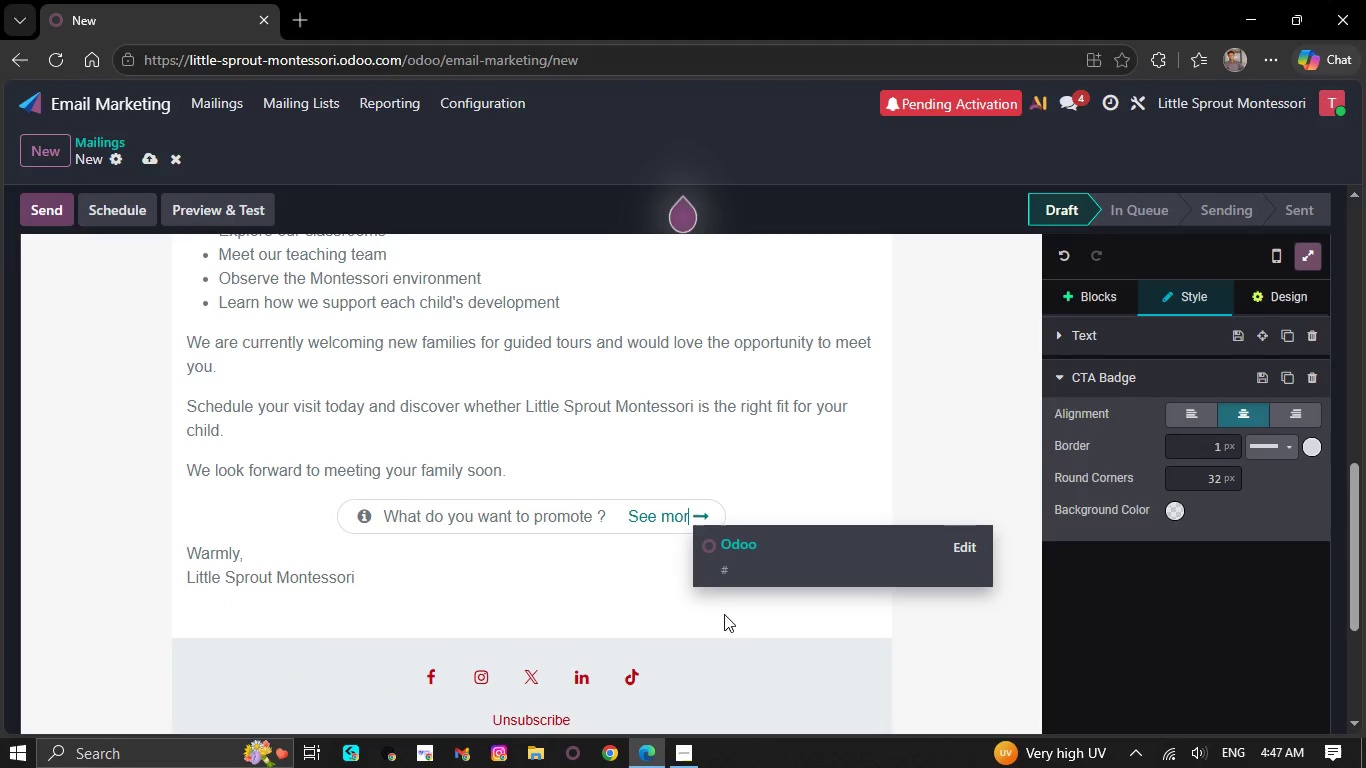 
key(Backspace)
 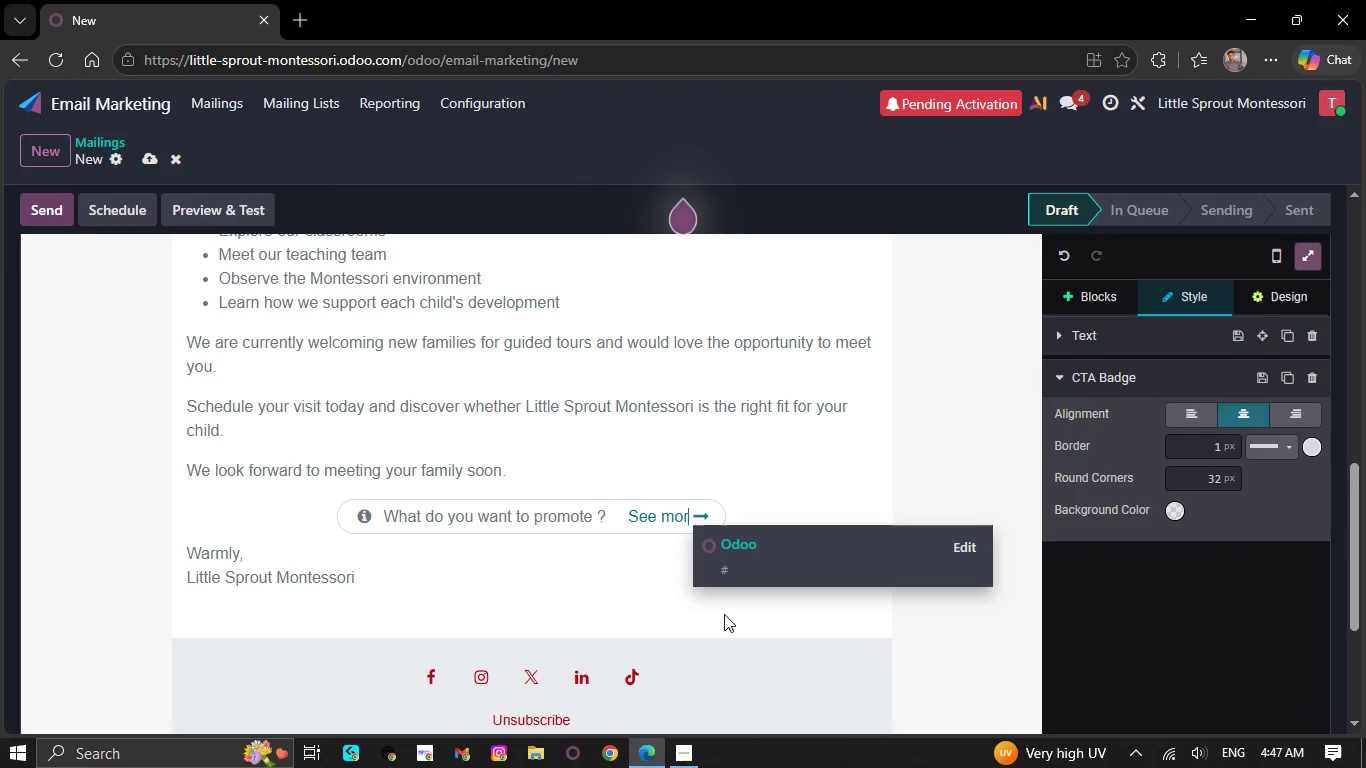 
key(Backspace)
 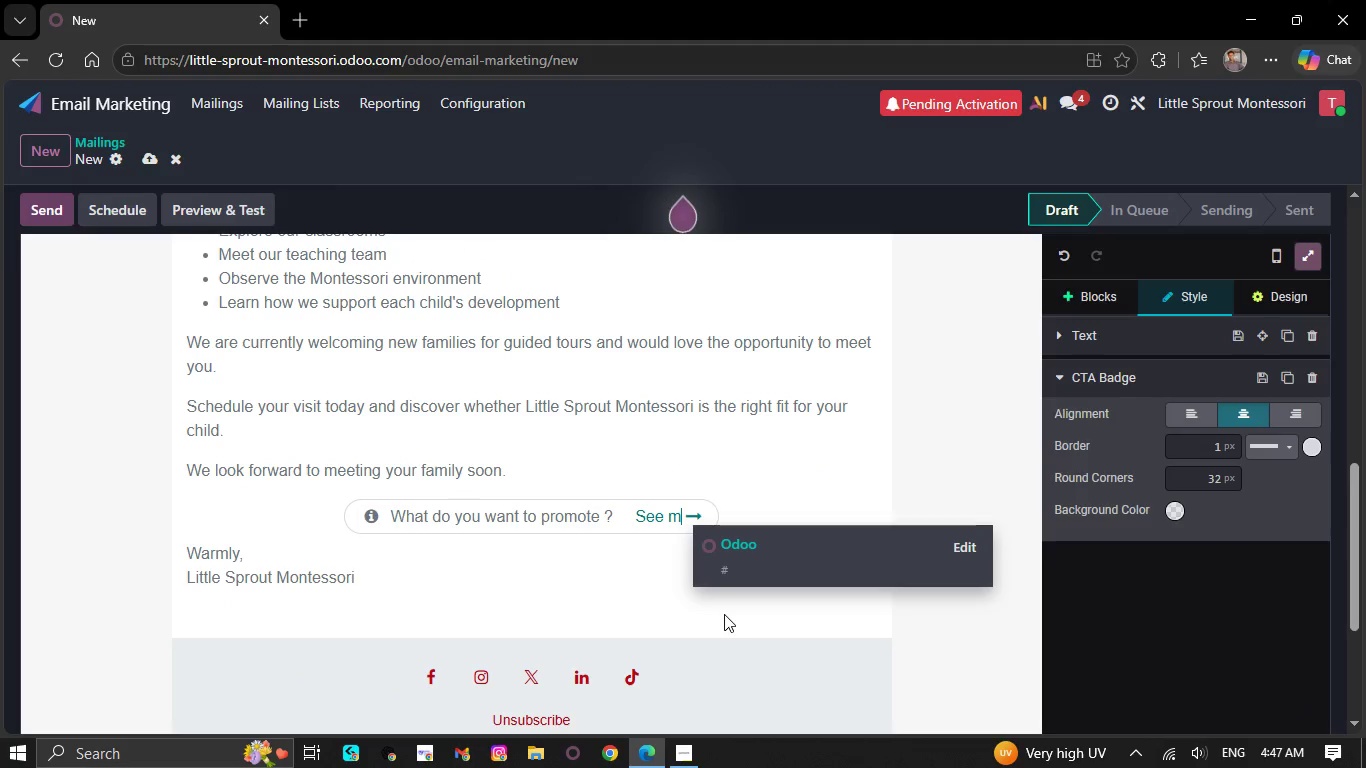 
key(Backspace)
 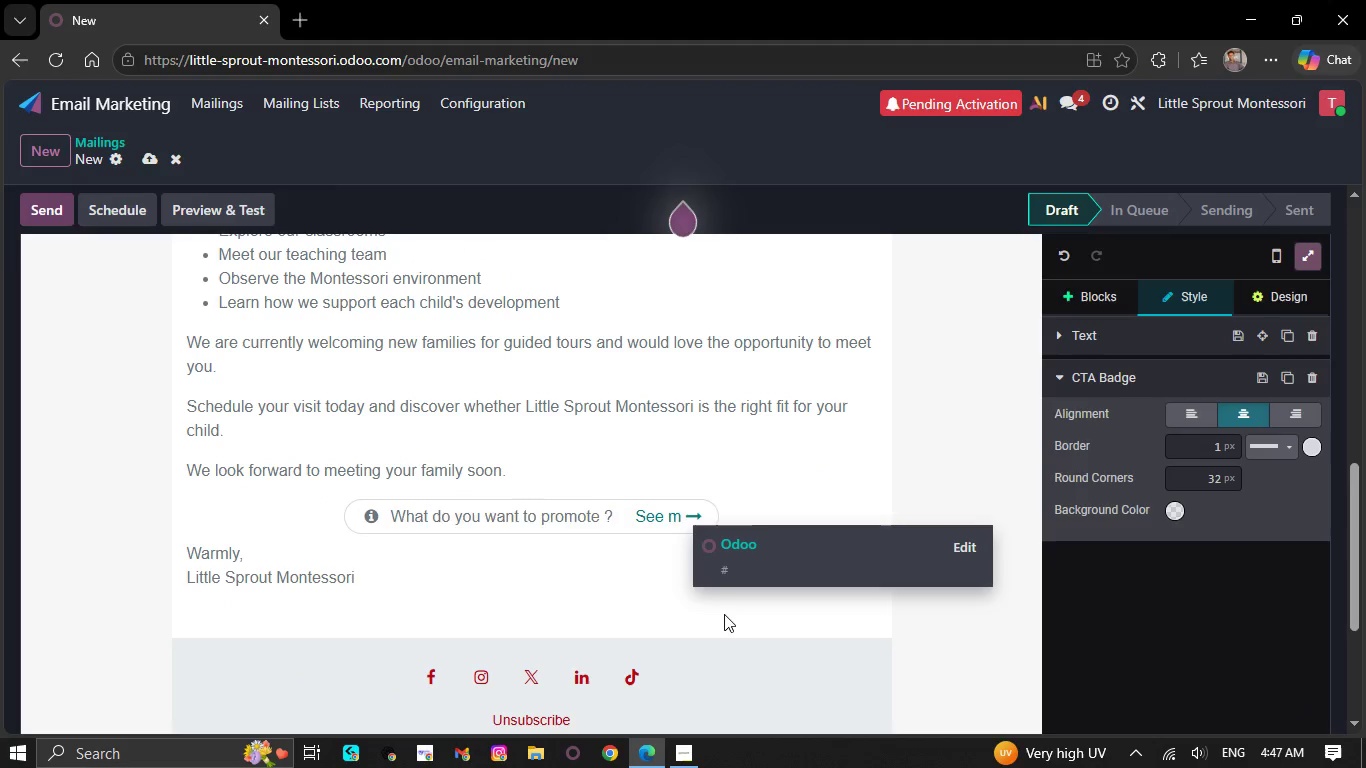 
key(Backspace)
 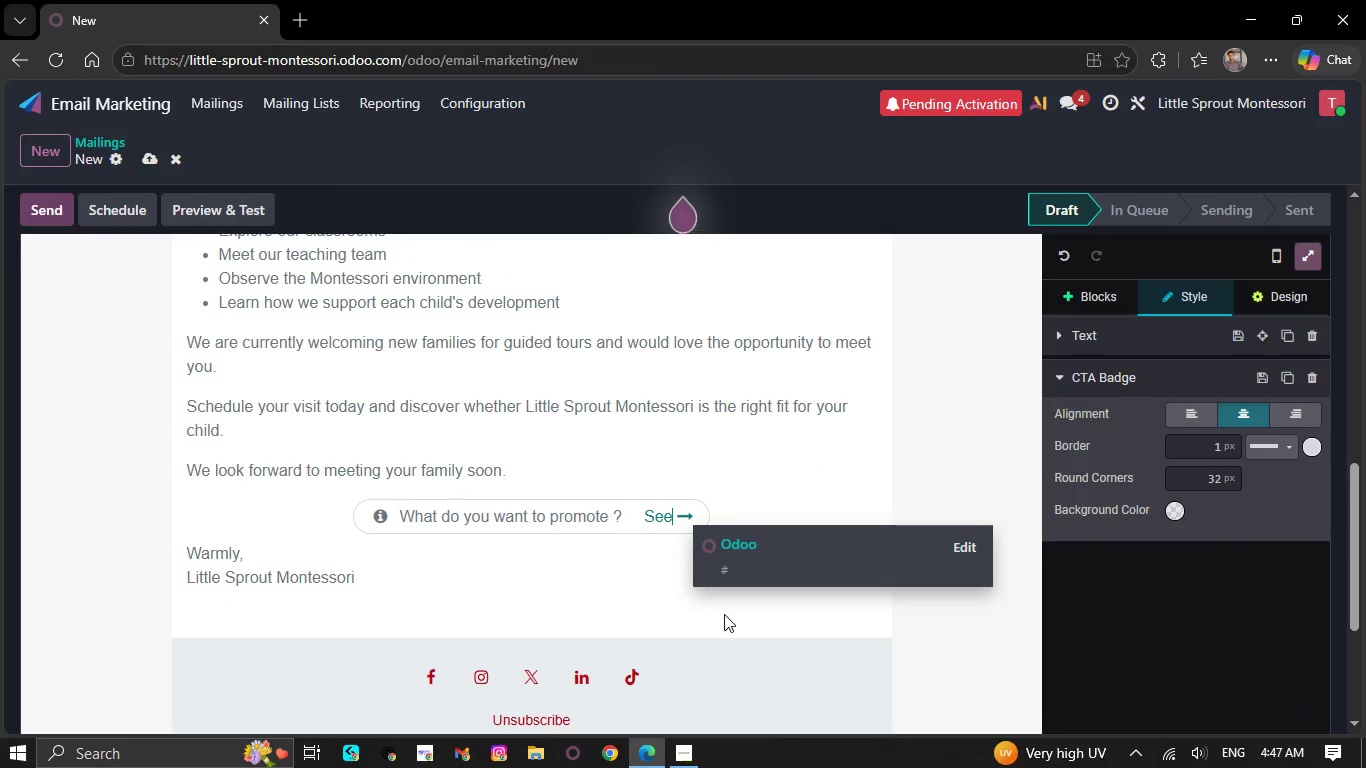 
key(Backspace)
 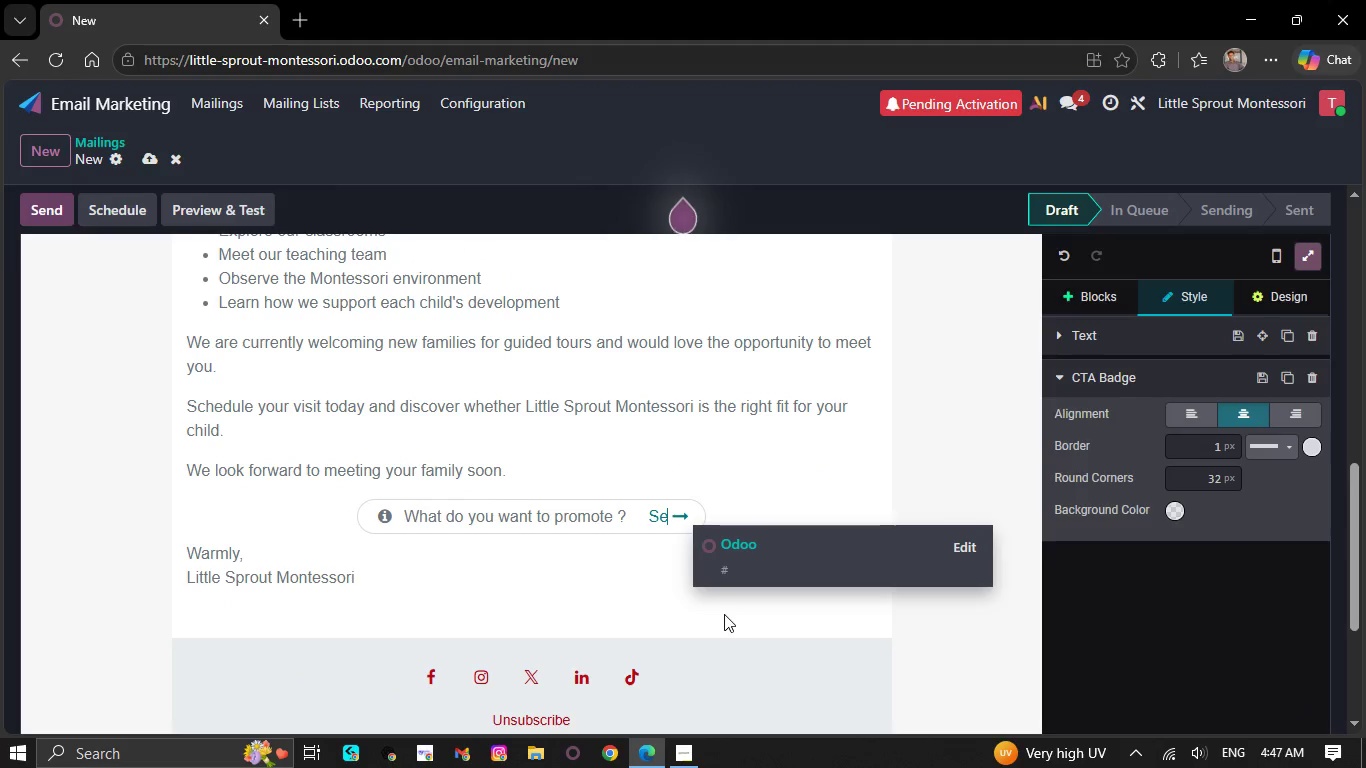 
key(Backspace)
 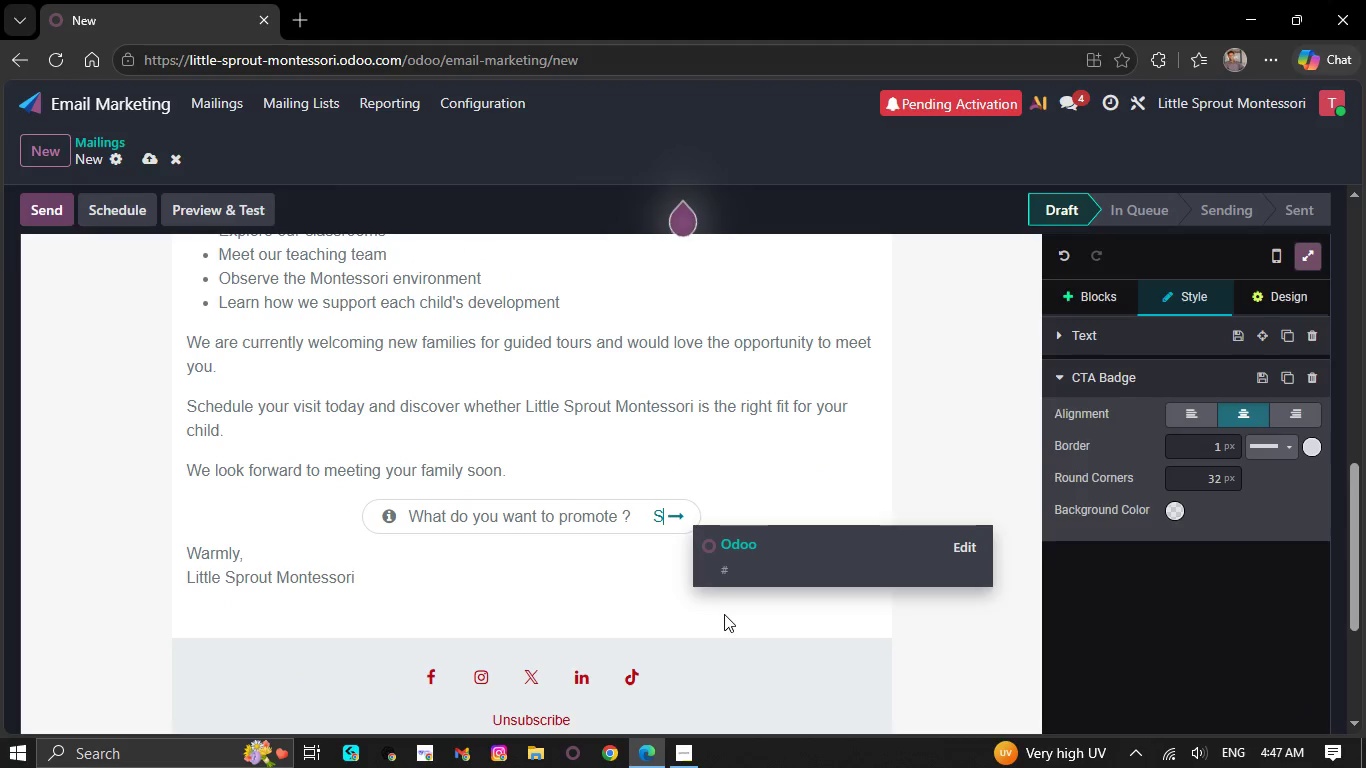 
key(Backspace)
 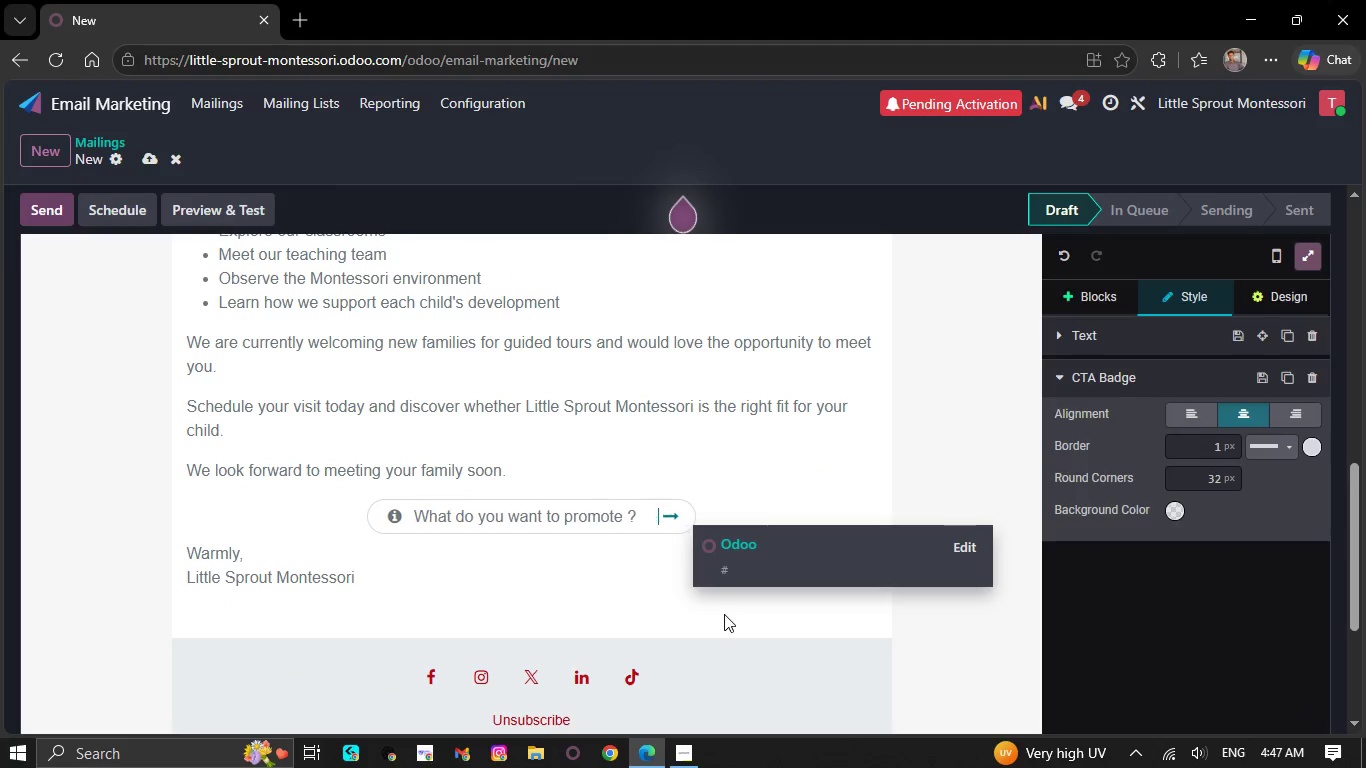 
key(Backspace)
 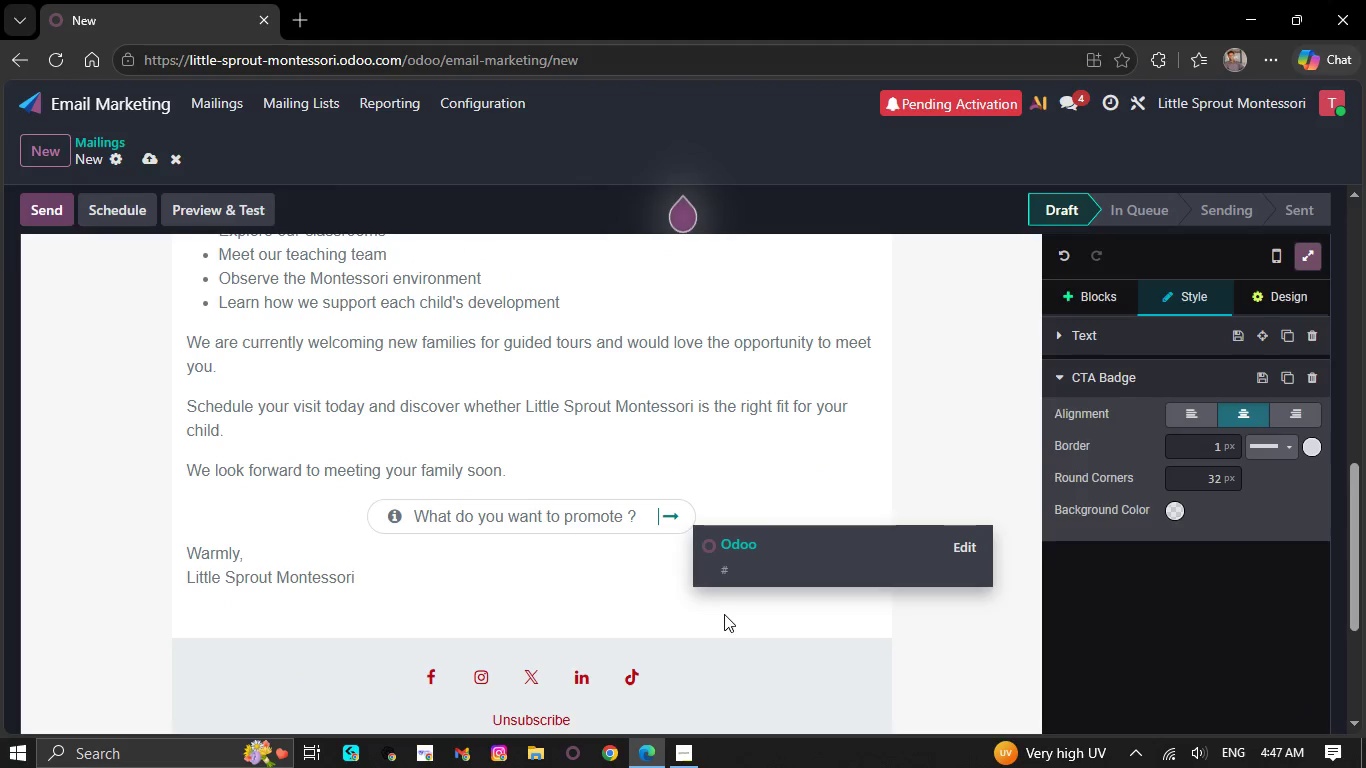 
key(Backspace)
 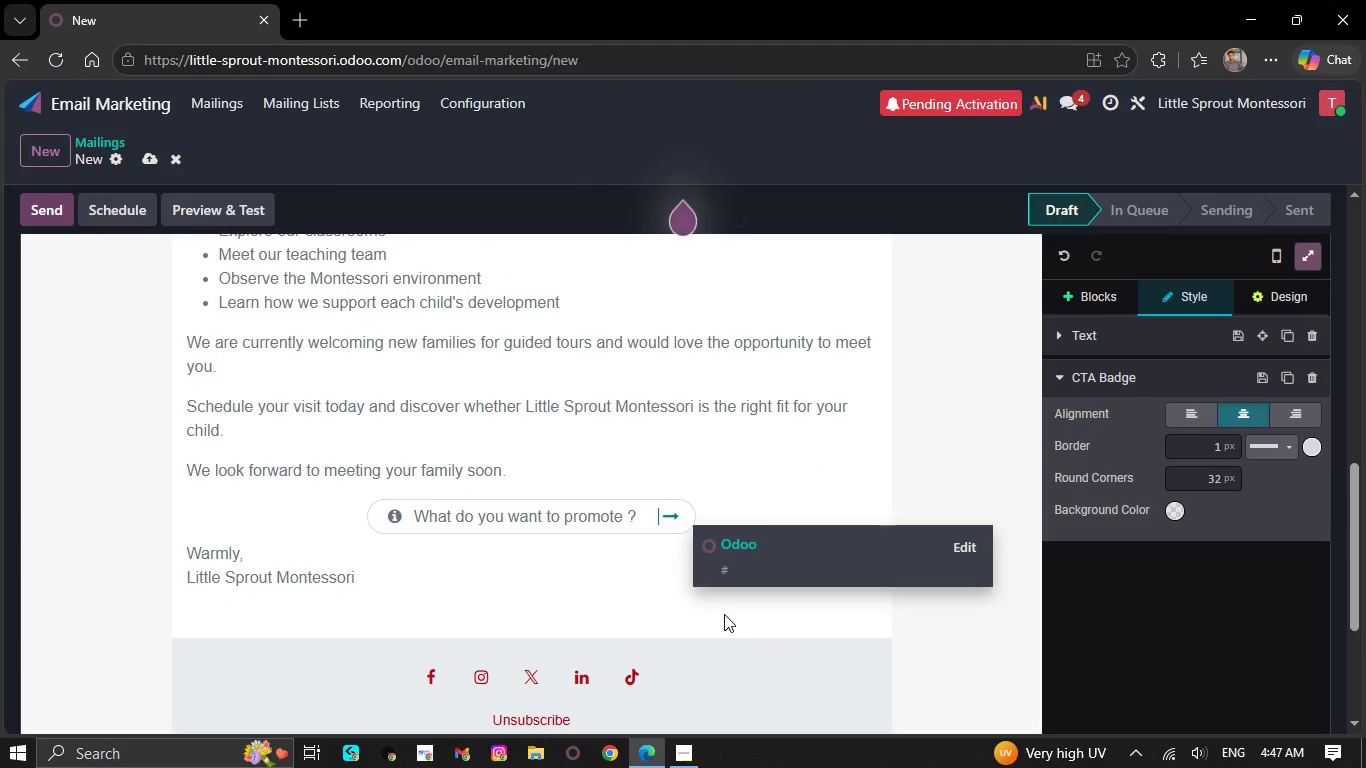 
key(Backspace)
 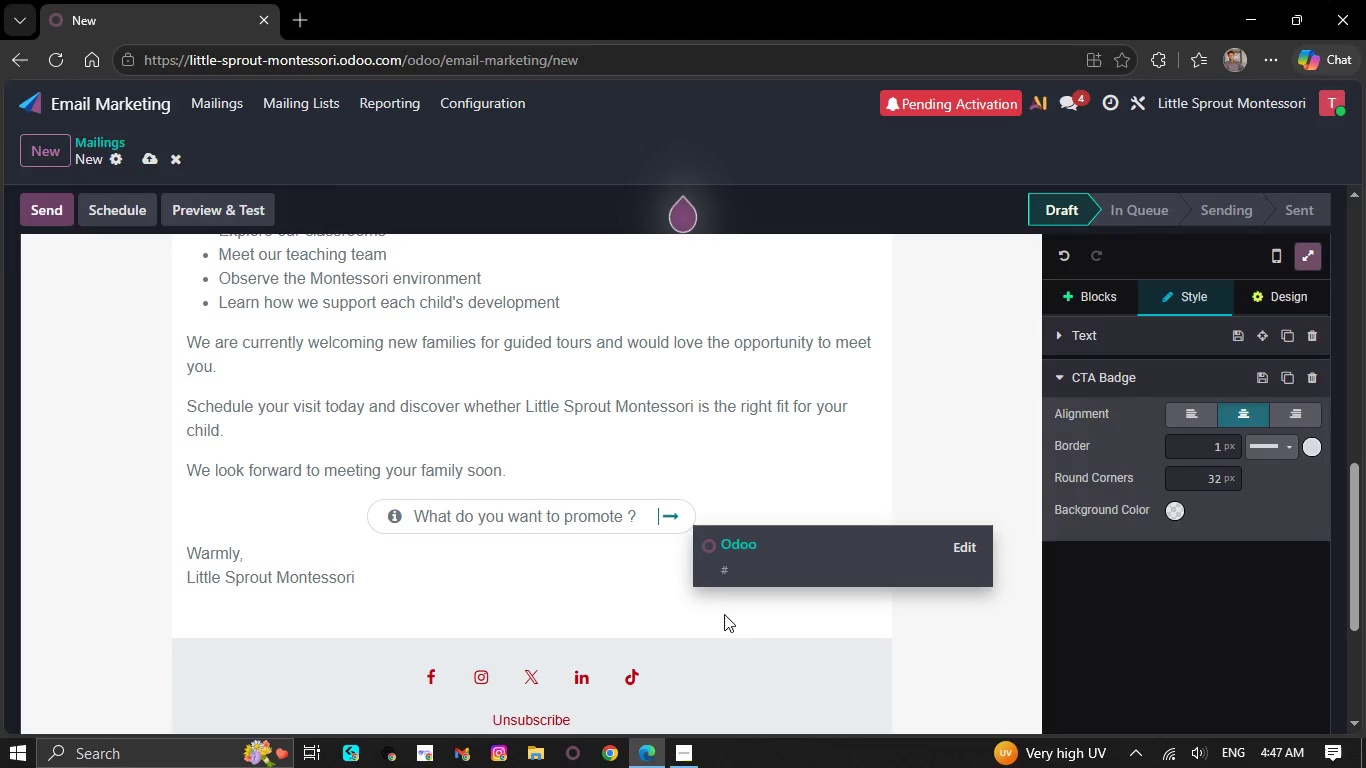 
key(ArrowLeft)
 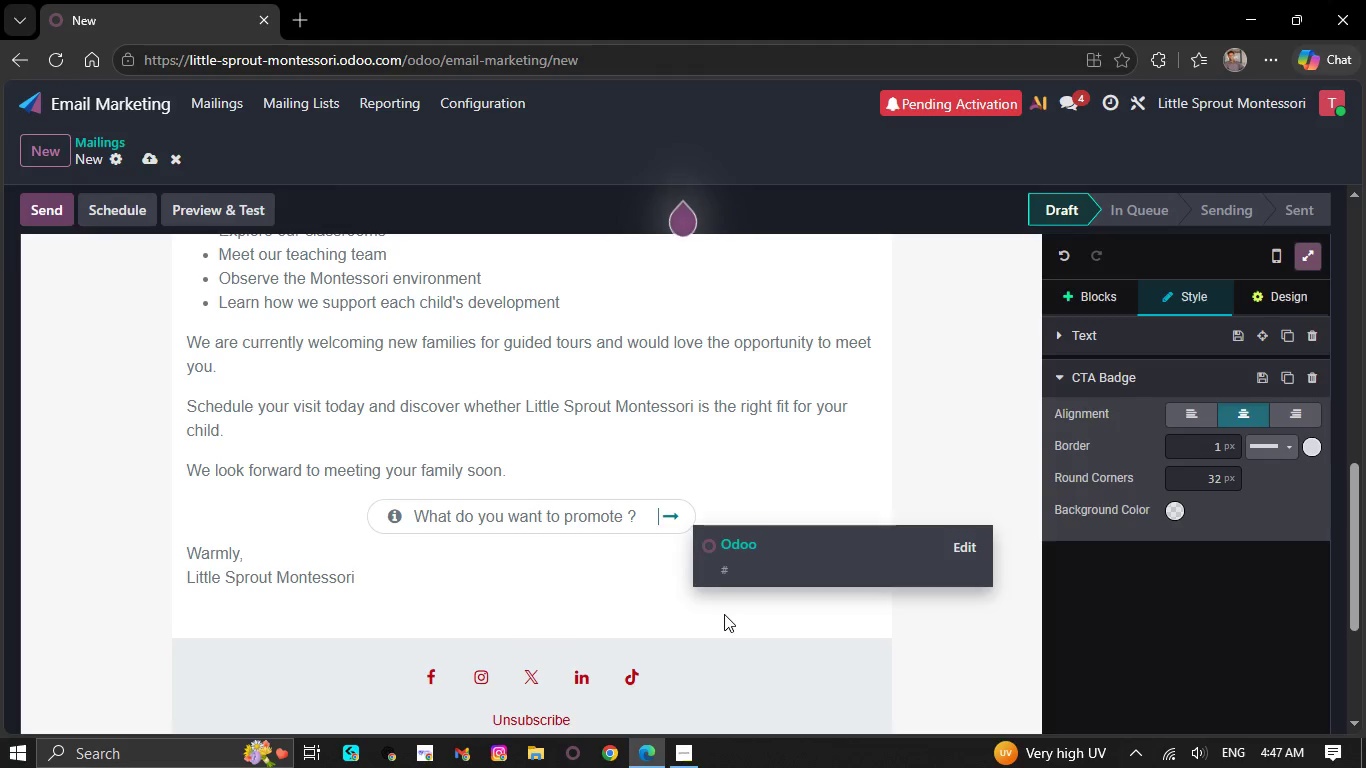 
key(Backspace)
 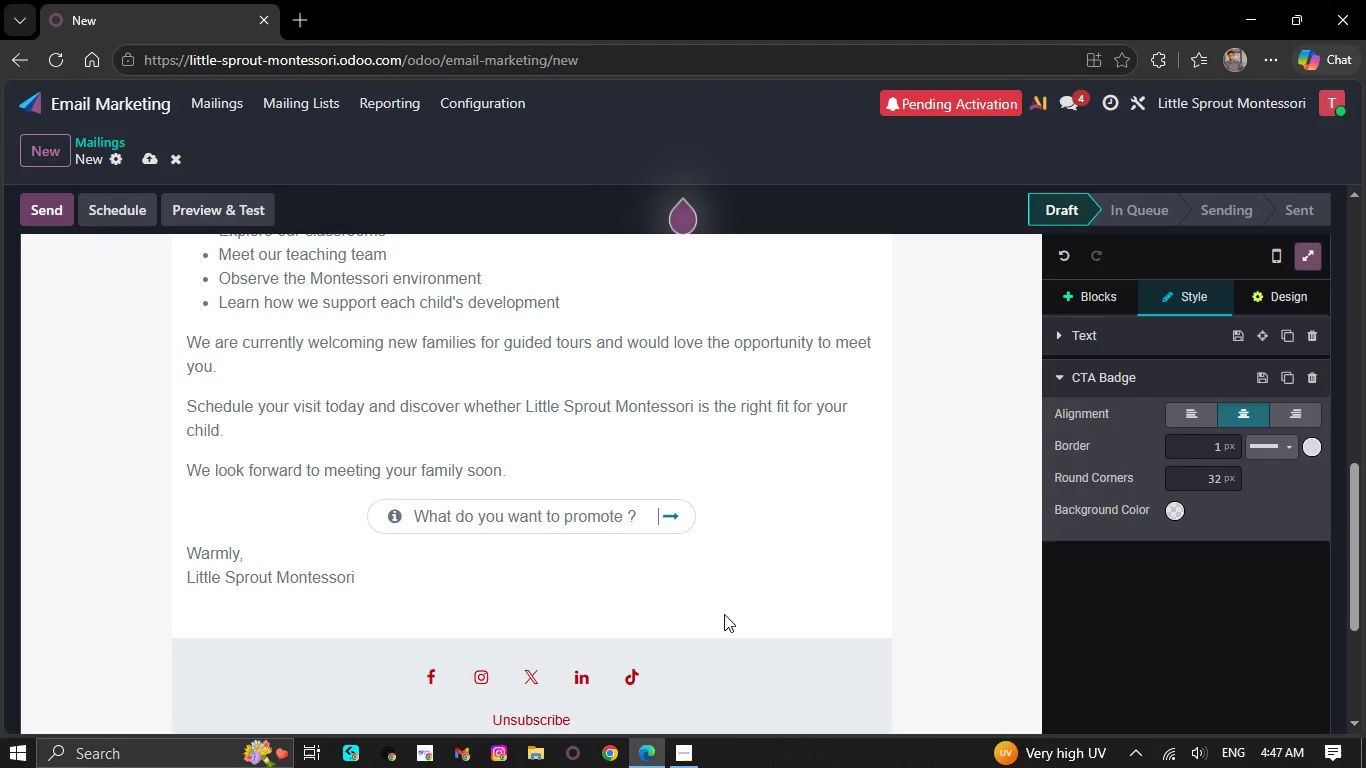 
key(Backspace)
 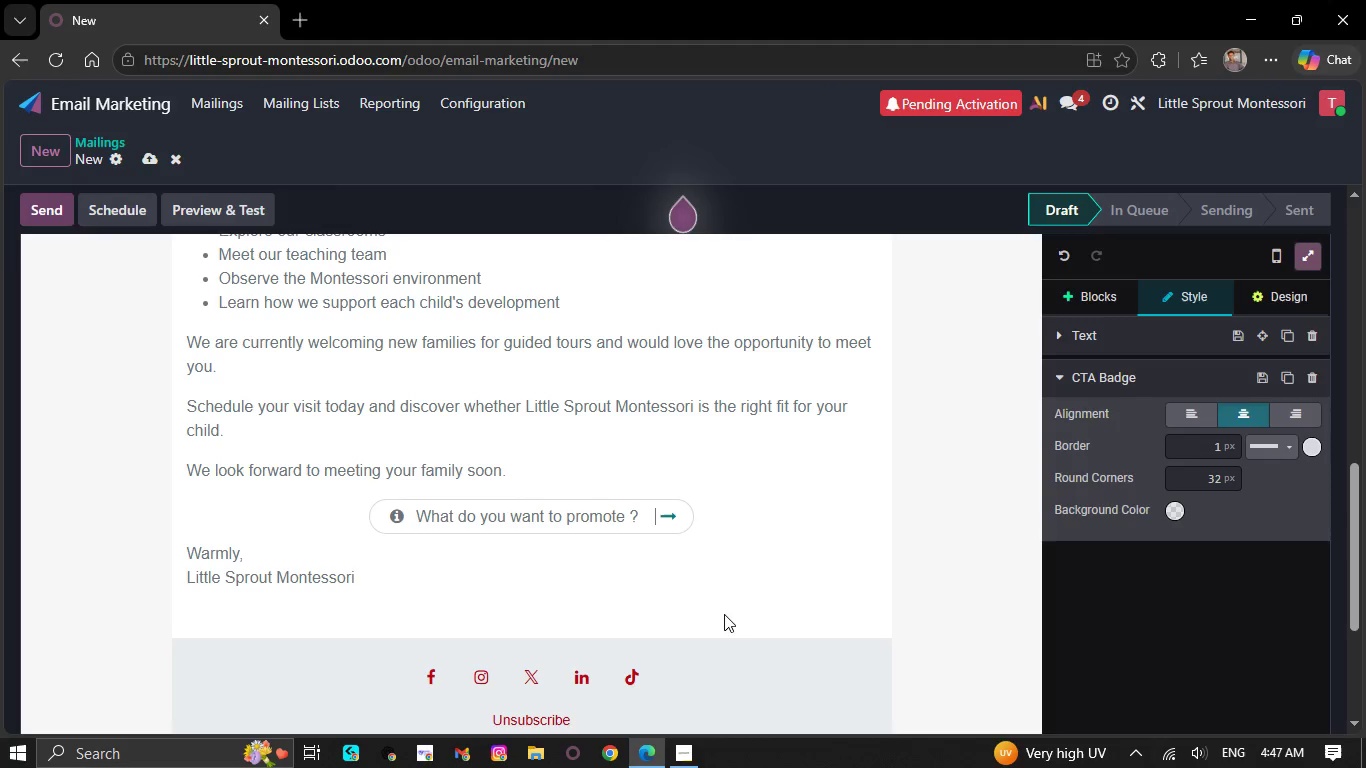 
key(Backspace)
 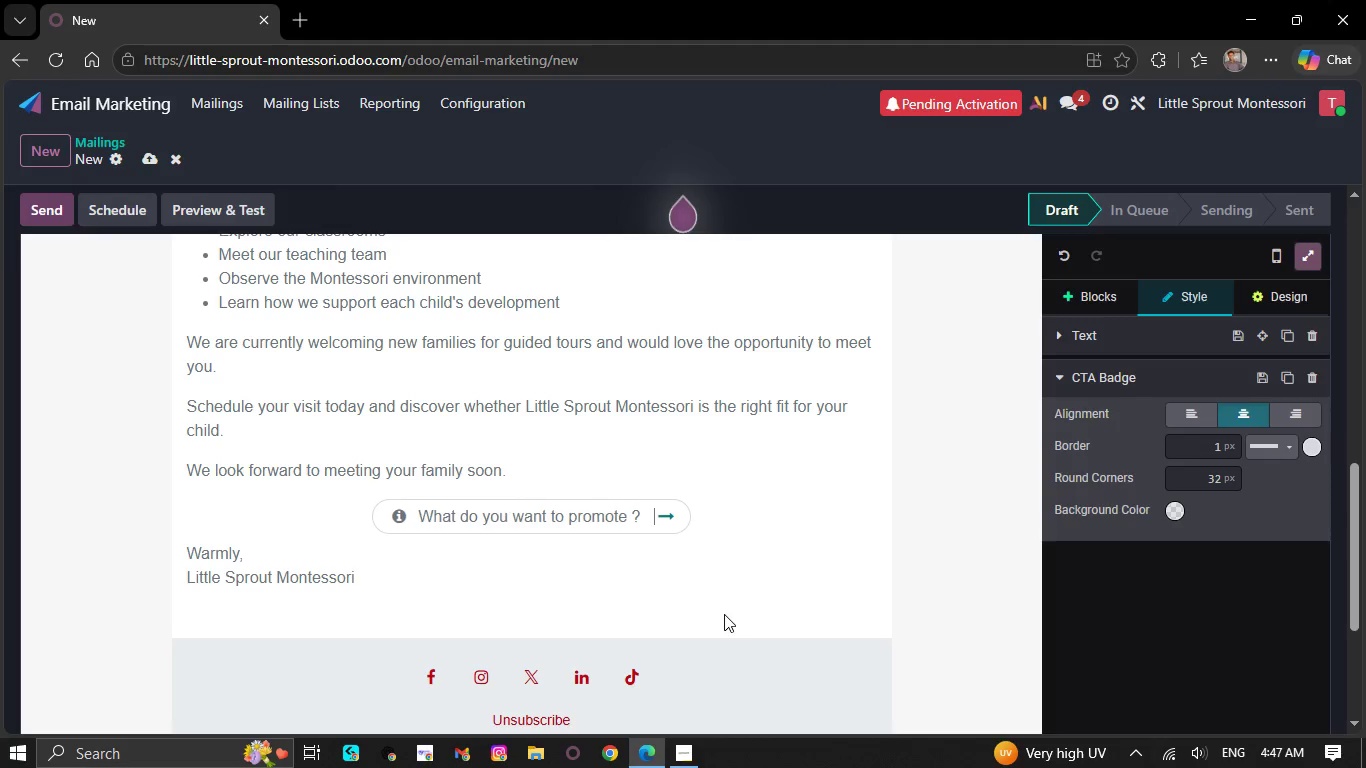 
key(Backspace)
 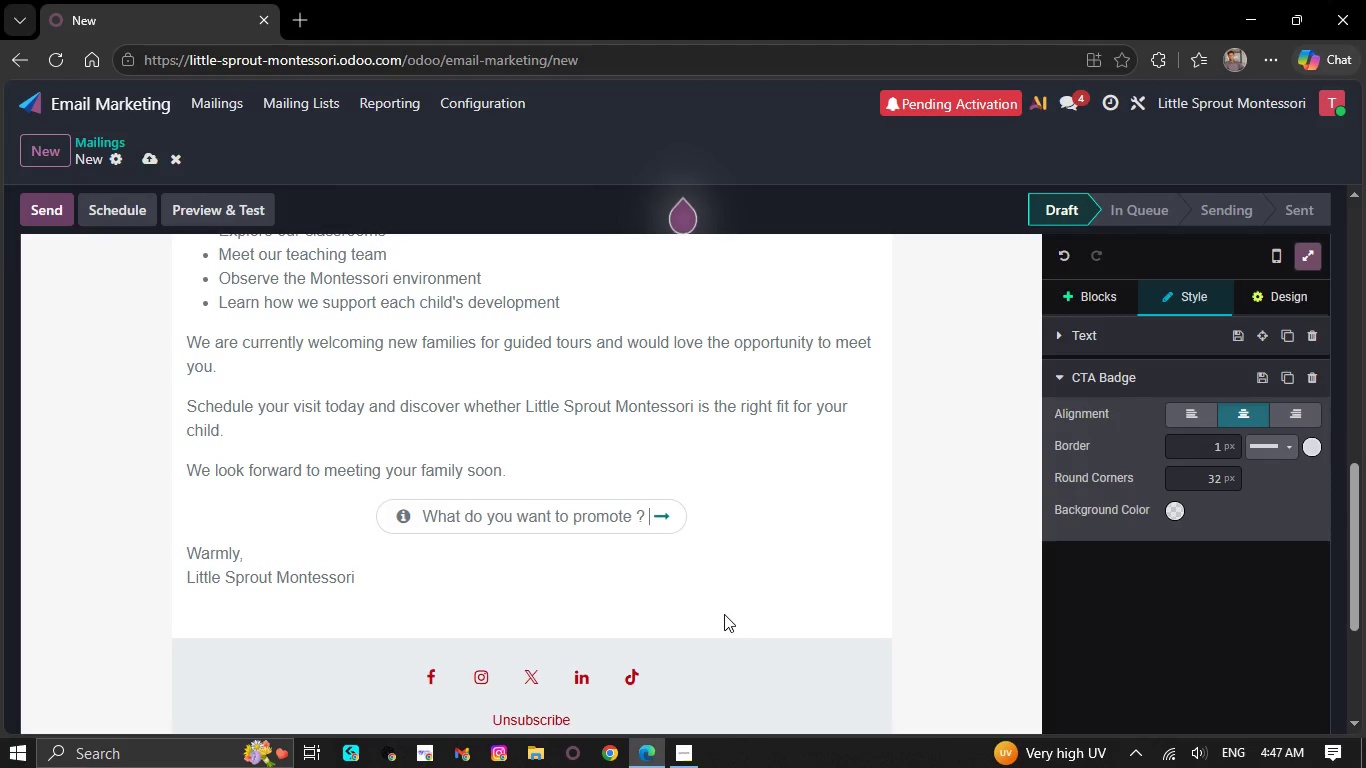 
key(Backspace)
 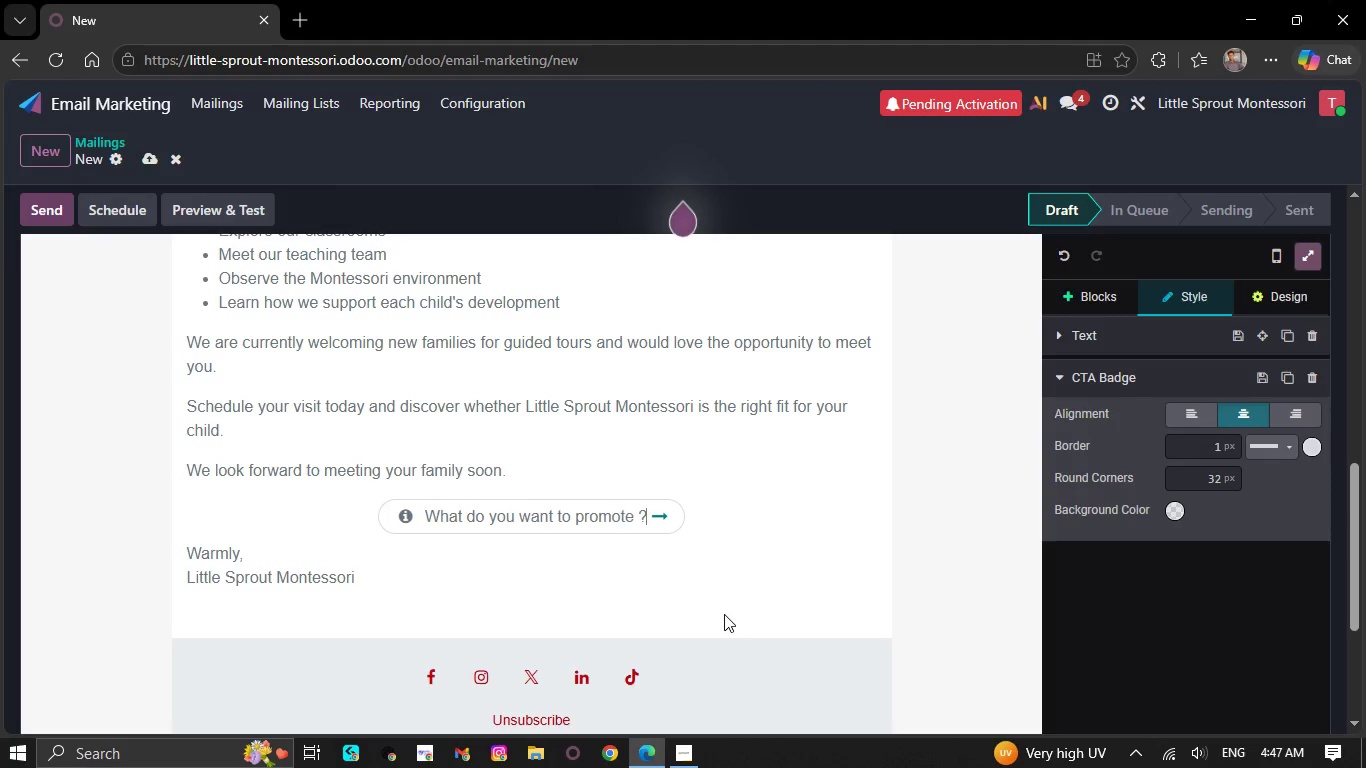 
key(Backspace)
 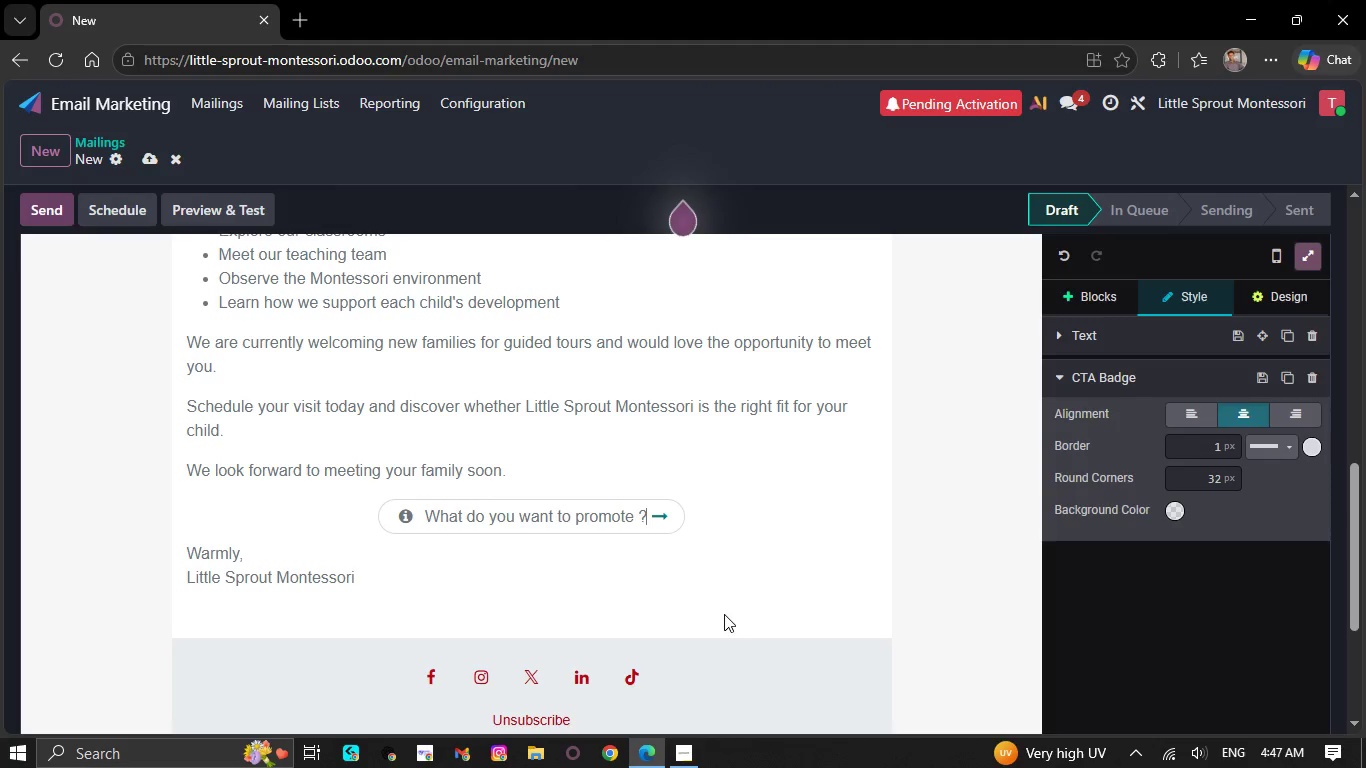 
key(Backspace)
 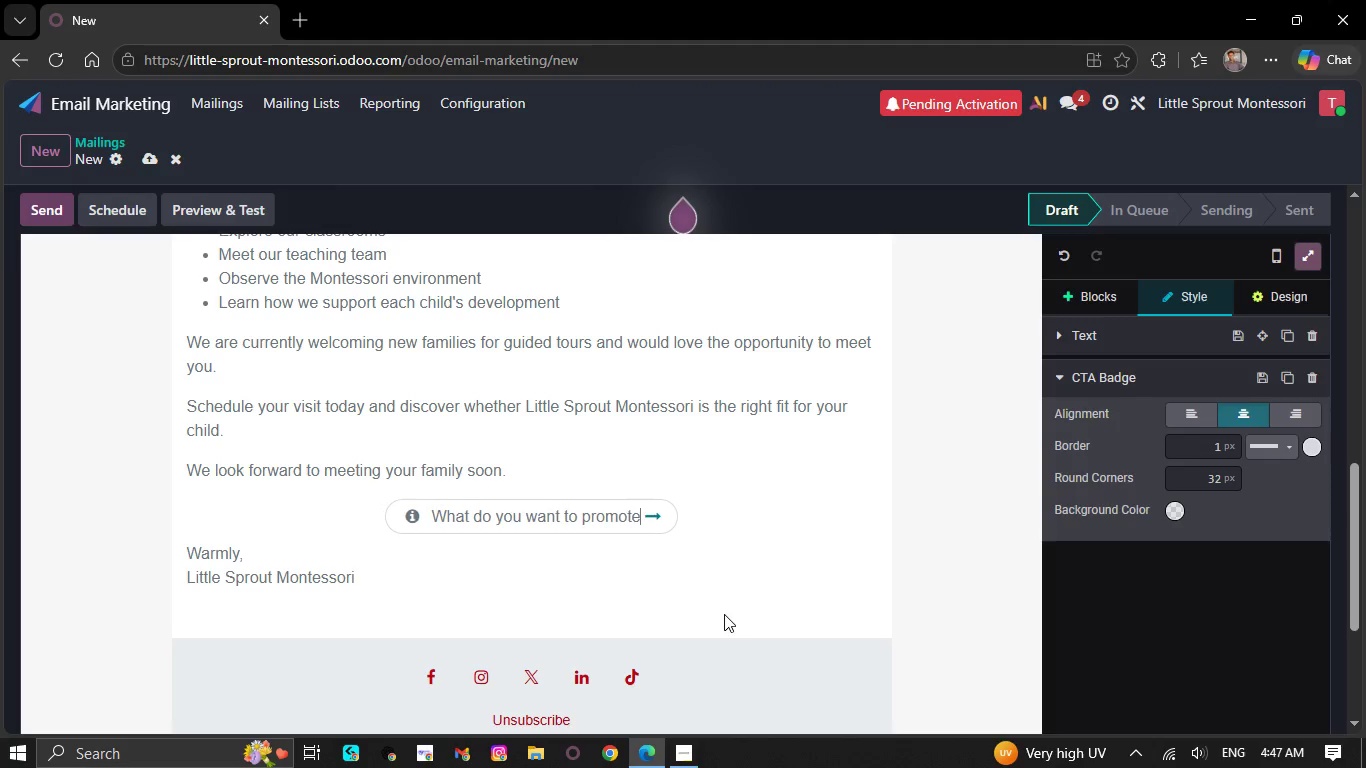 
key(Backspace)
 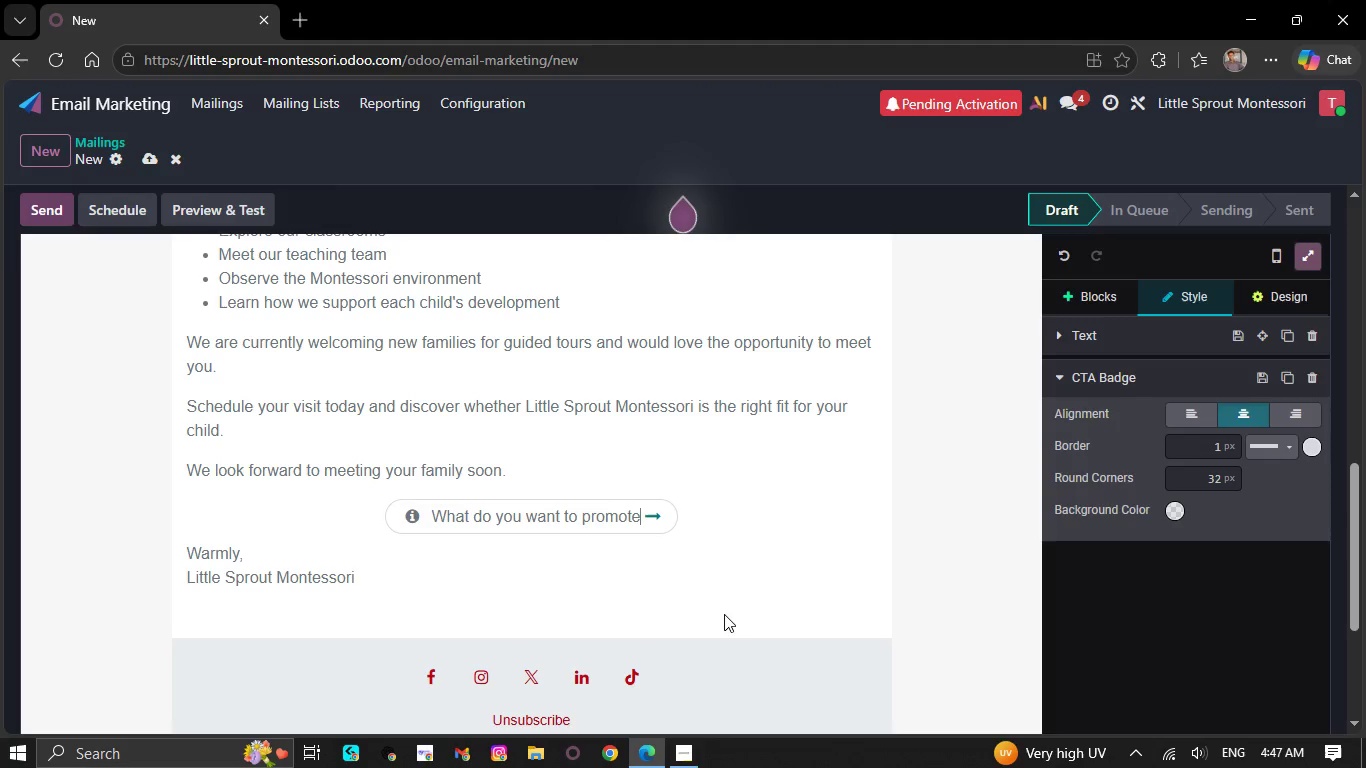 
key(Backspace)
 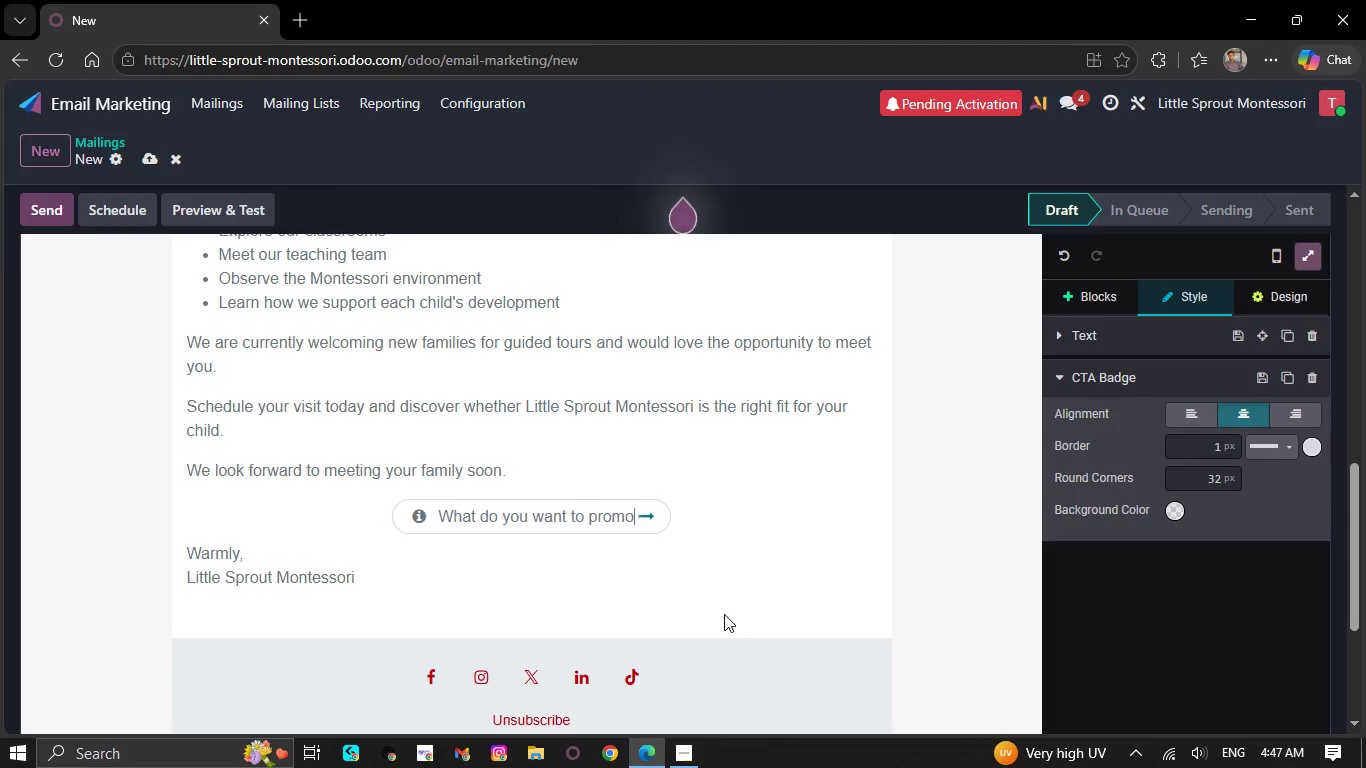 
key(Backspace)
 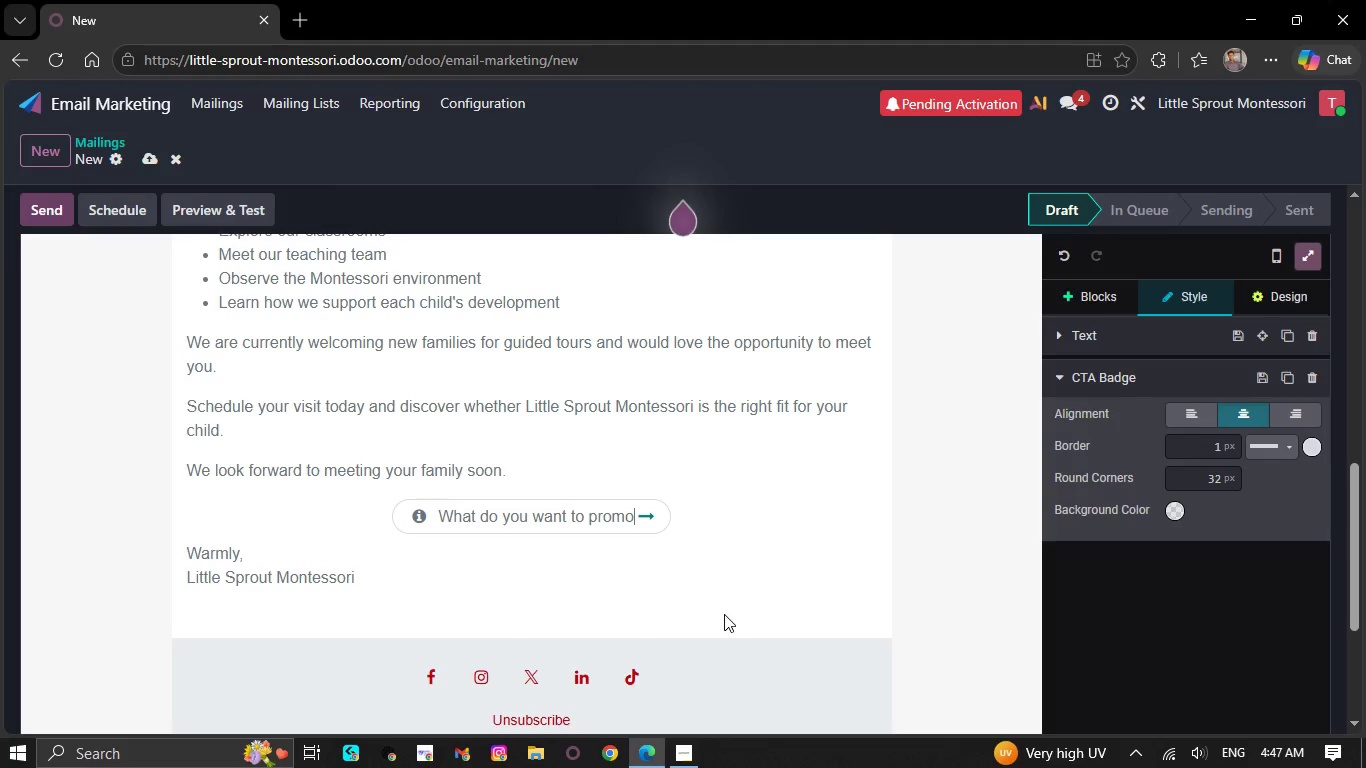 
key(Backspace)
 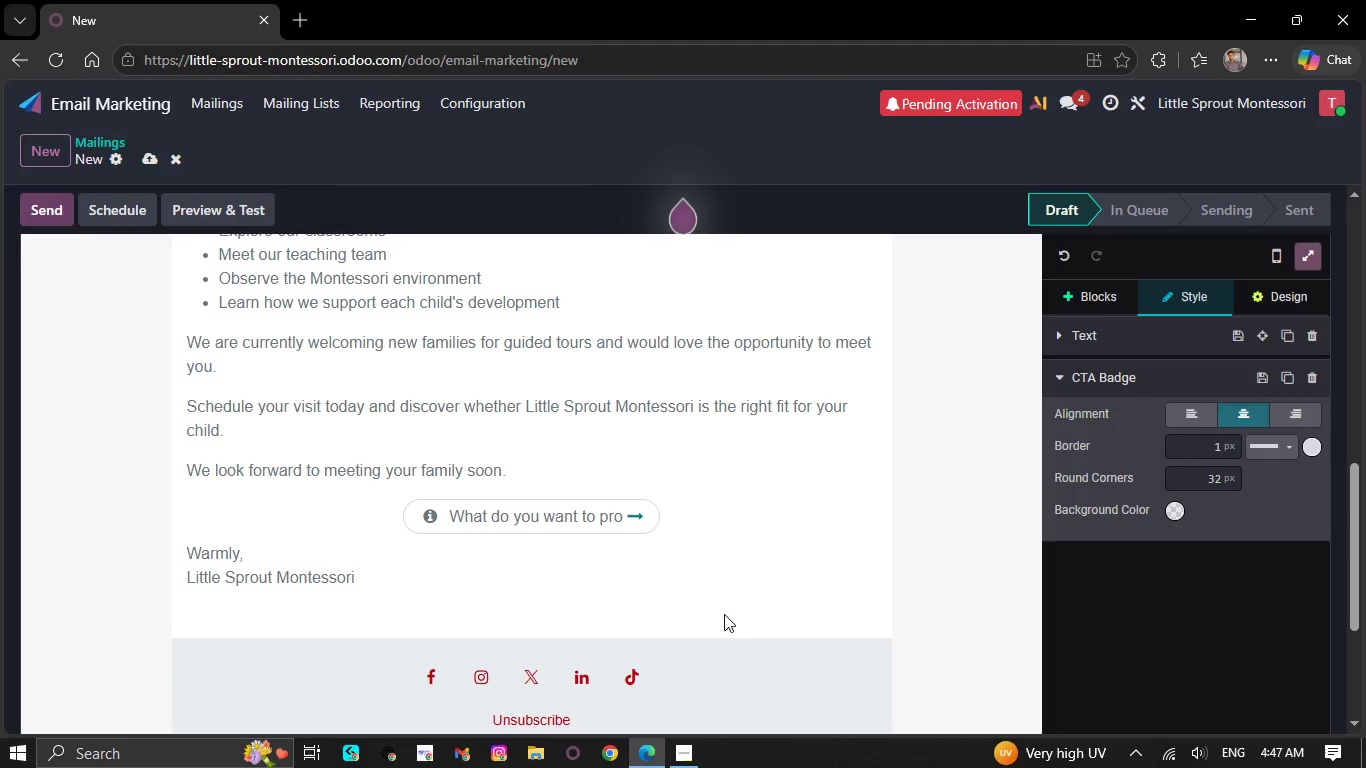 
key(Backspace)
 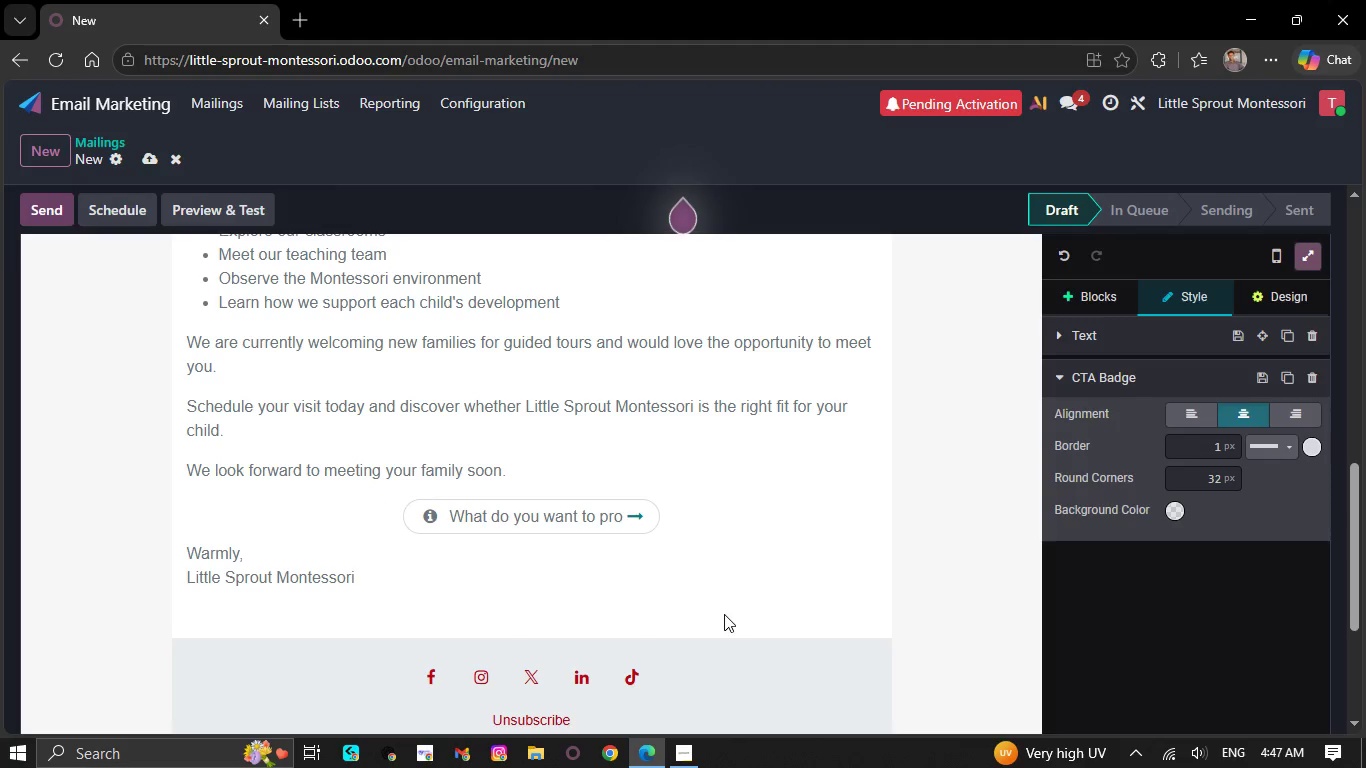 
key(Backspace)
 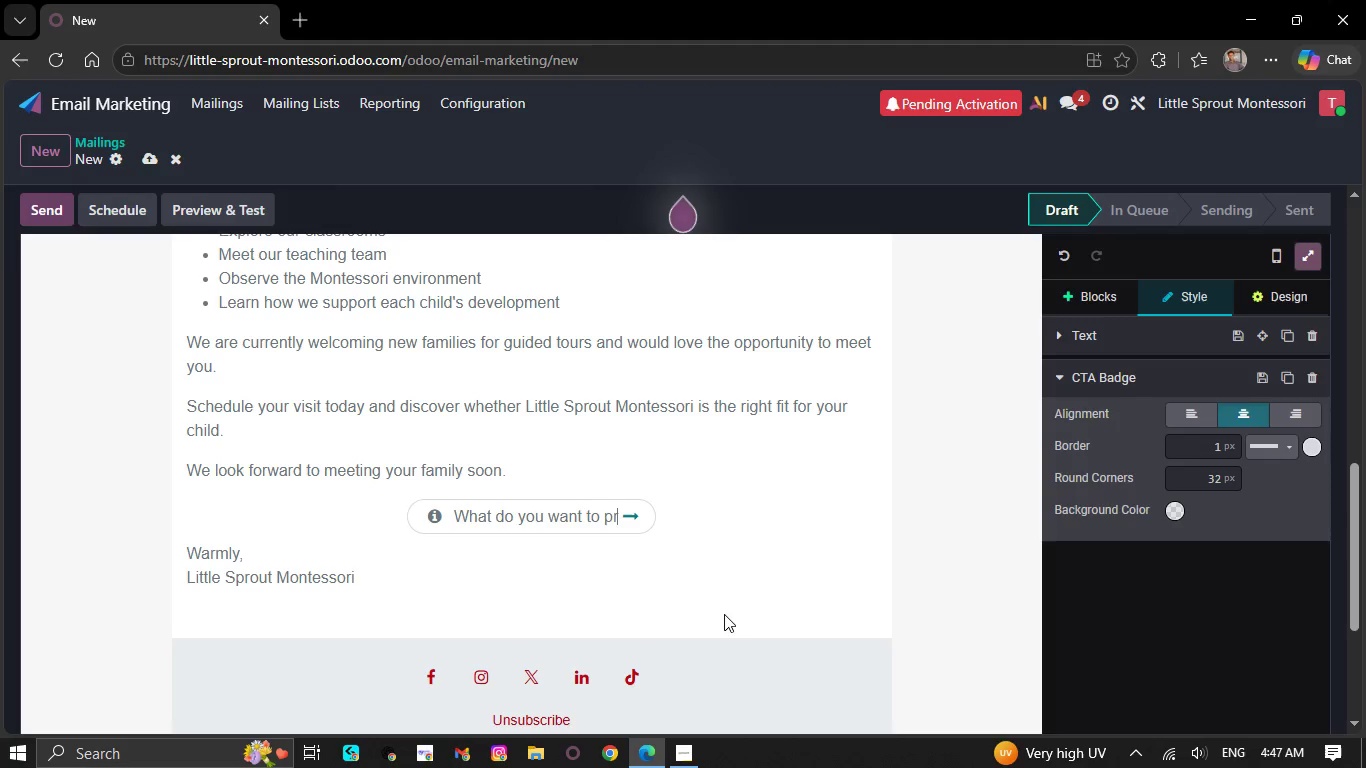 
key(Backspace)
 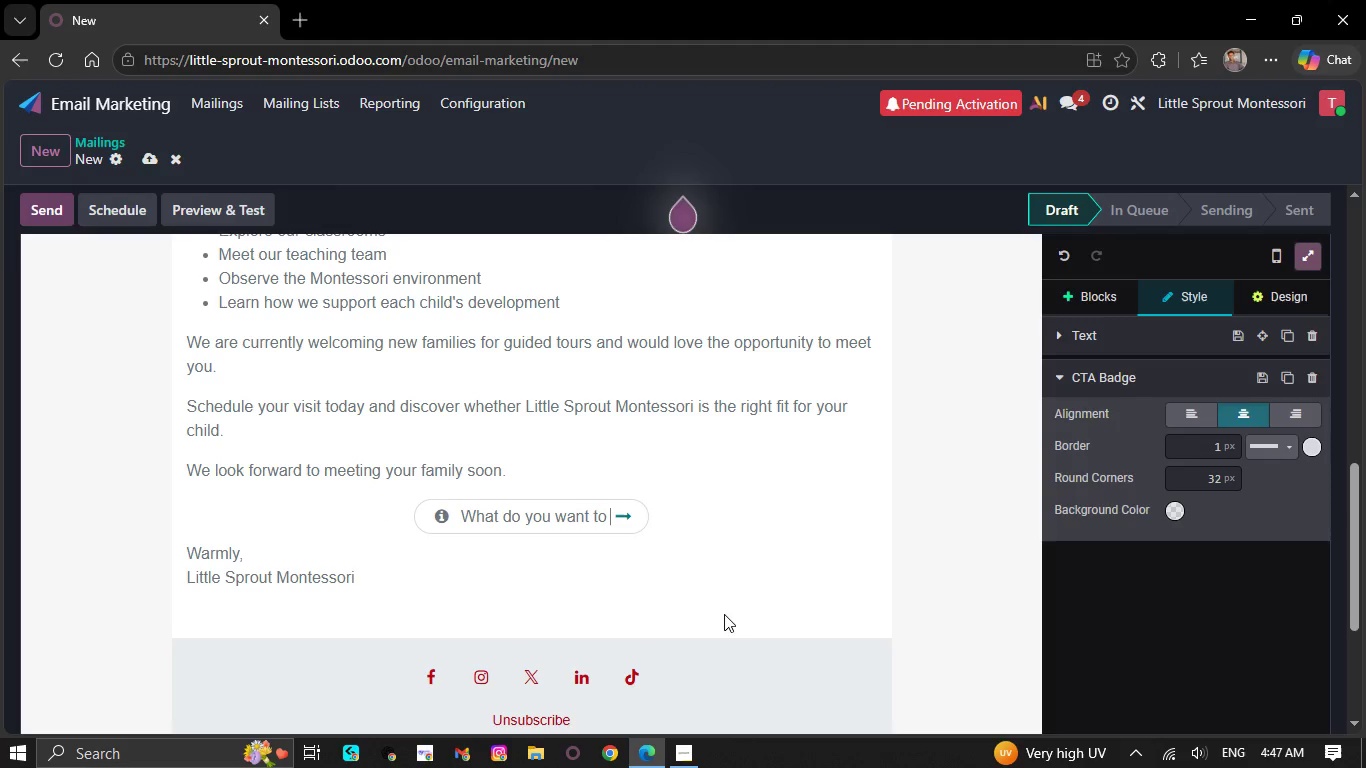 
key(Backspace)
 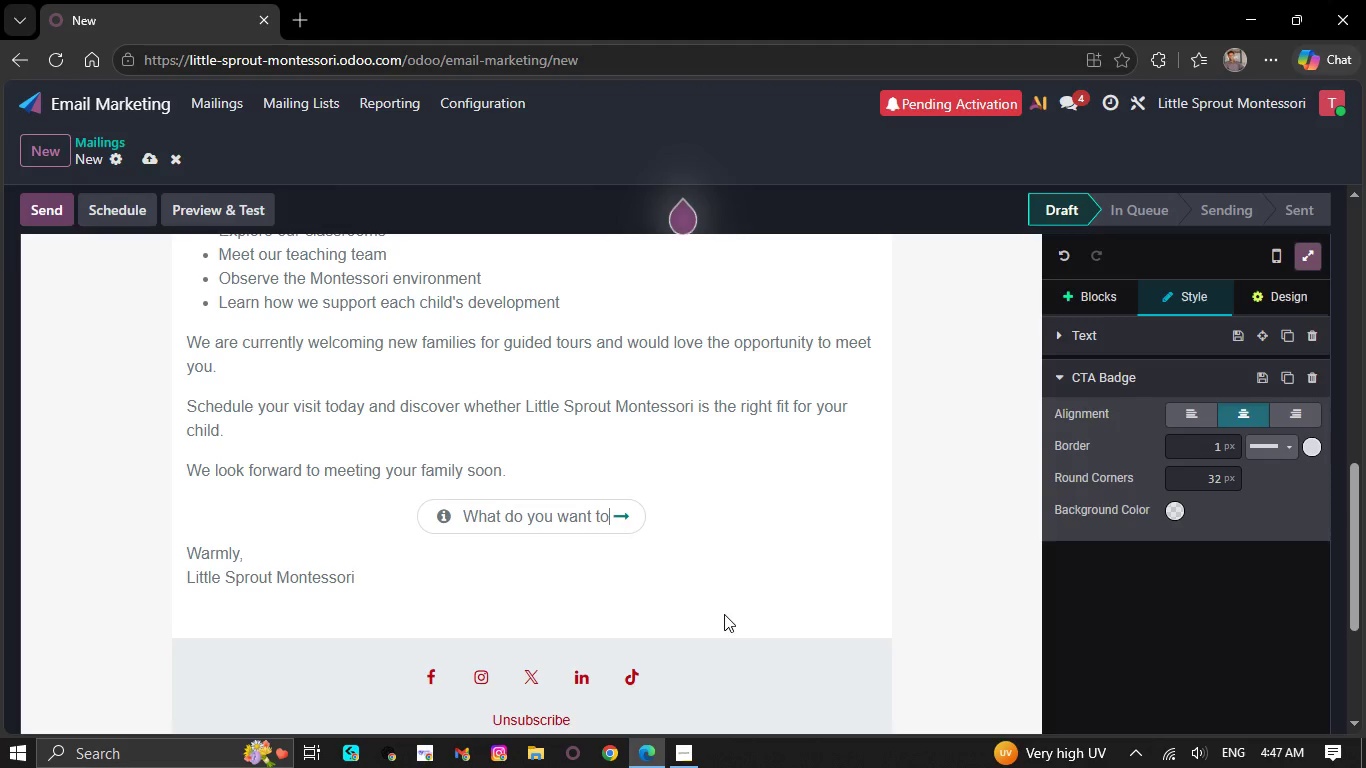 
key(Backspace)
 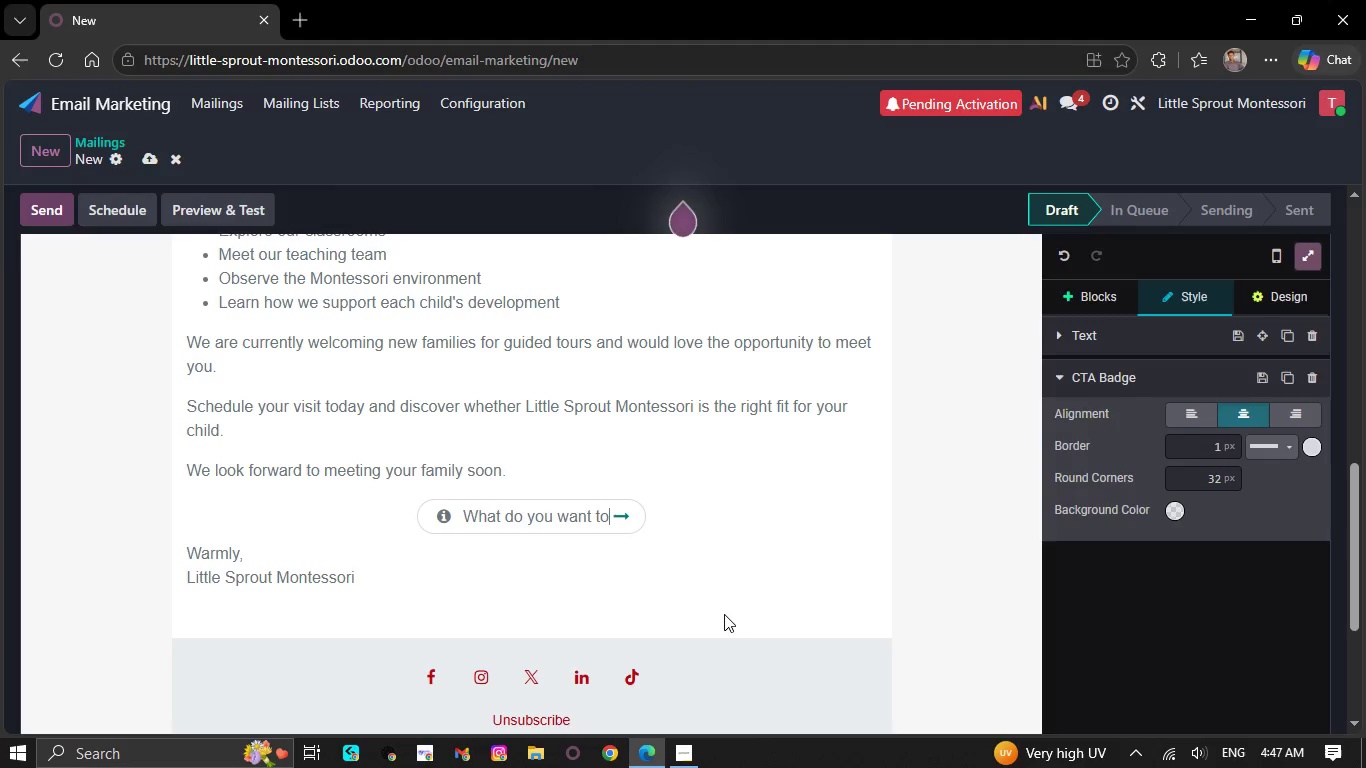 
key(Backspace)
 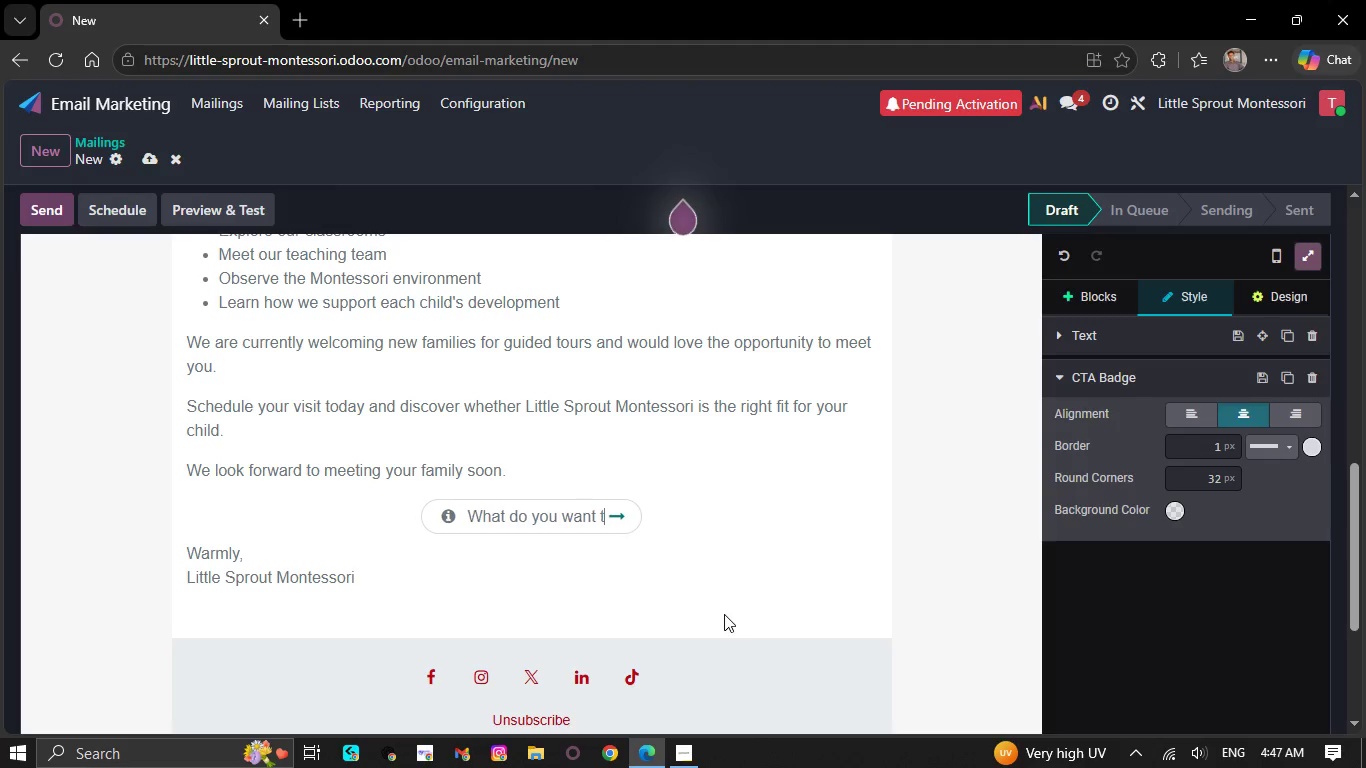 
key(Backspace)
 